 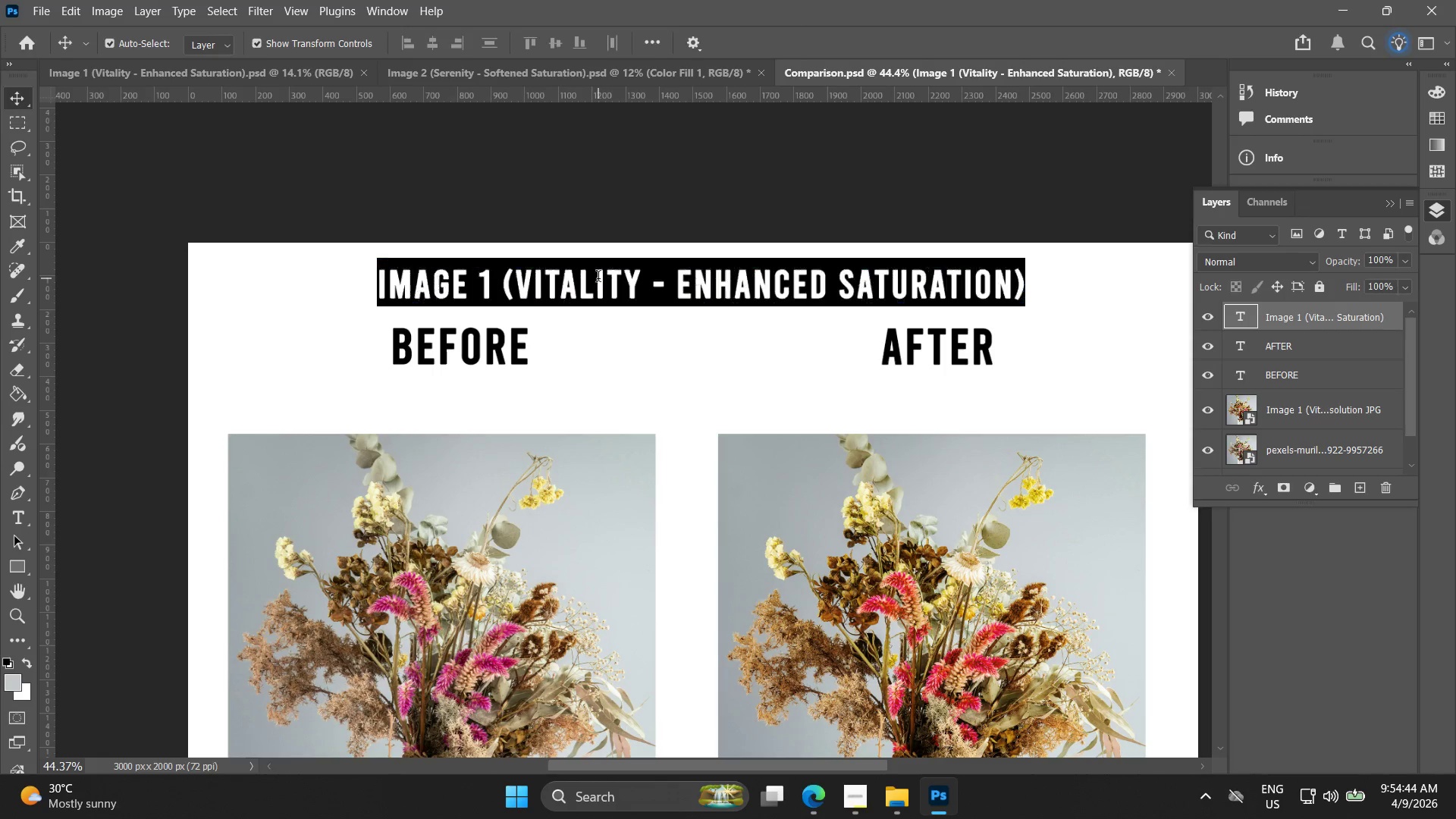 
triple_click([598, 278])
 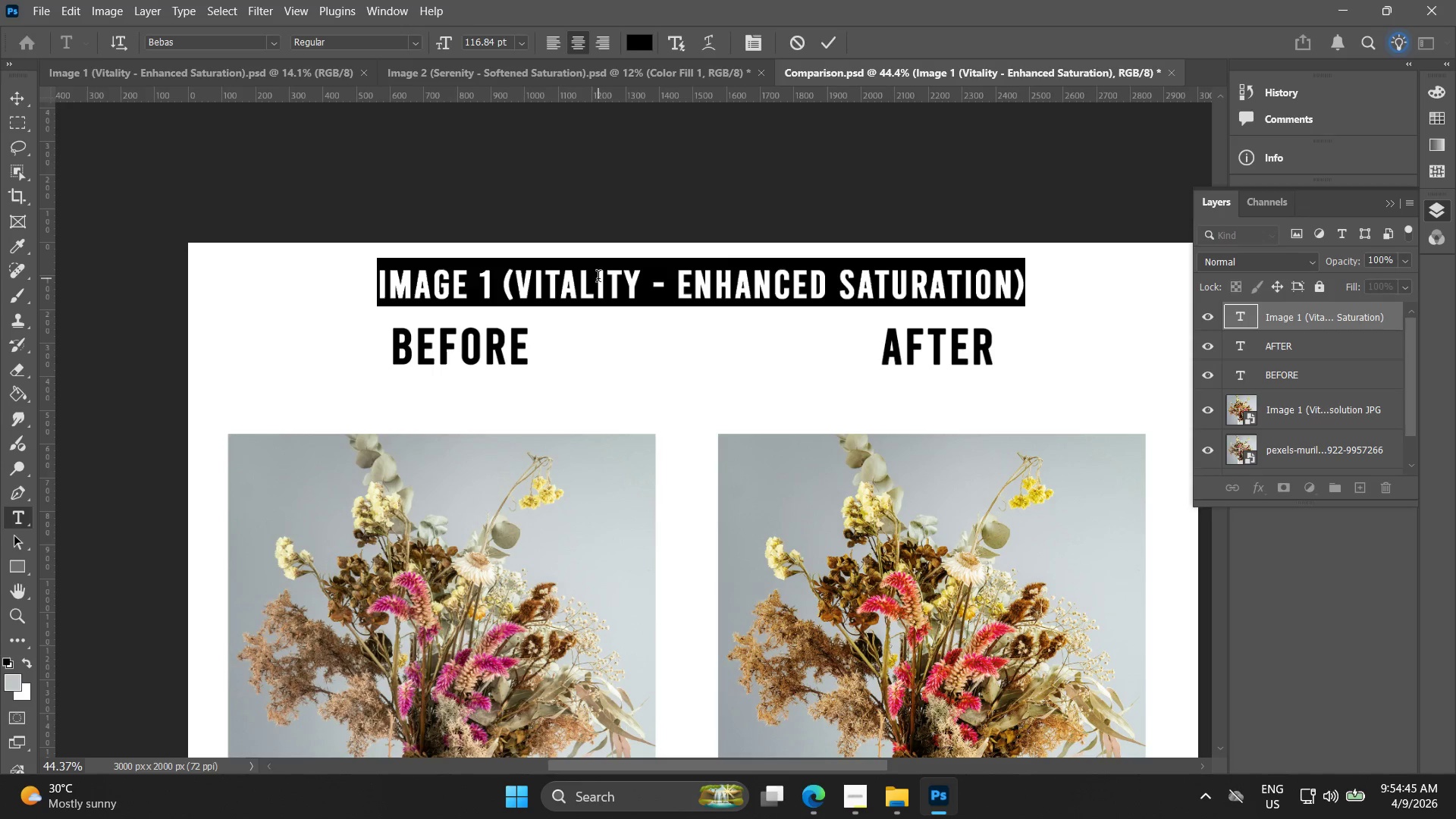 
key(Control+ControlLeft)
 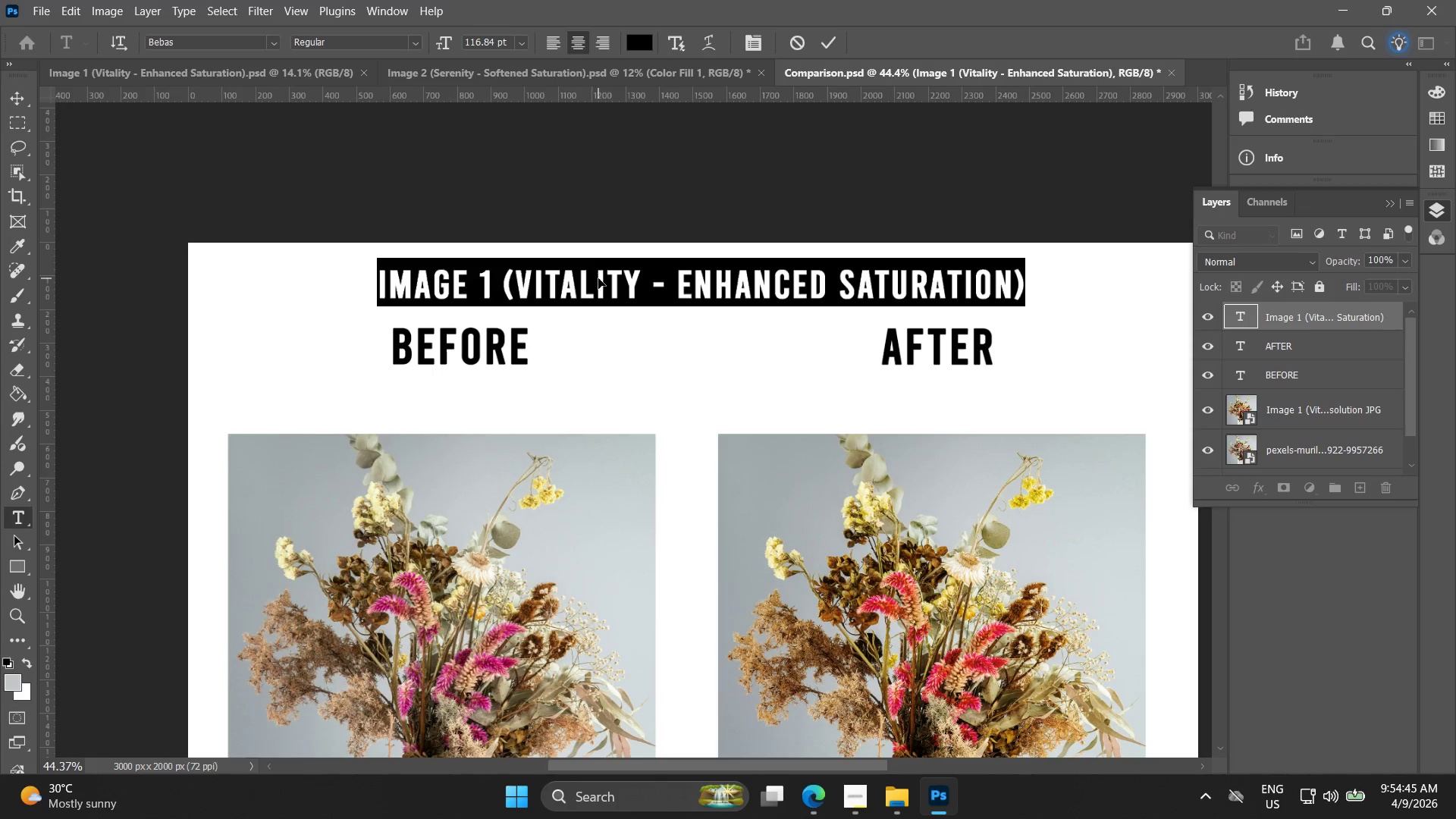 
key(Control+V)
 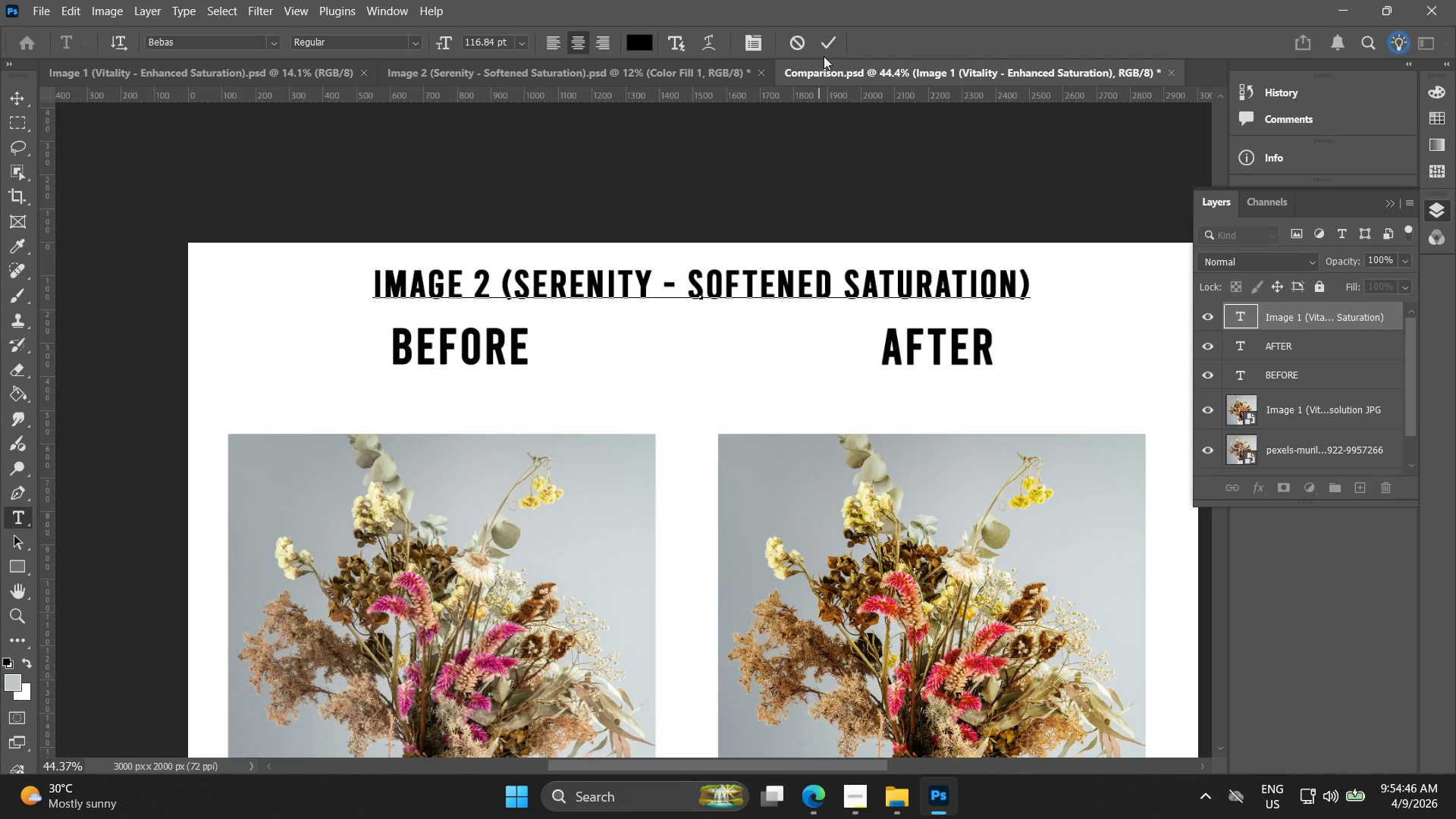 
left_click([833, 53])
 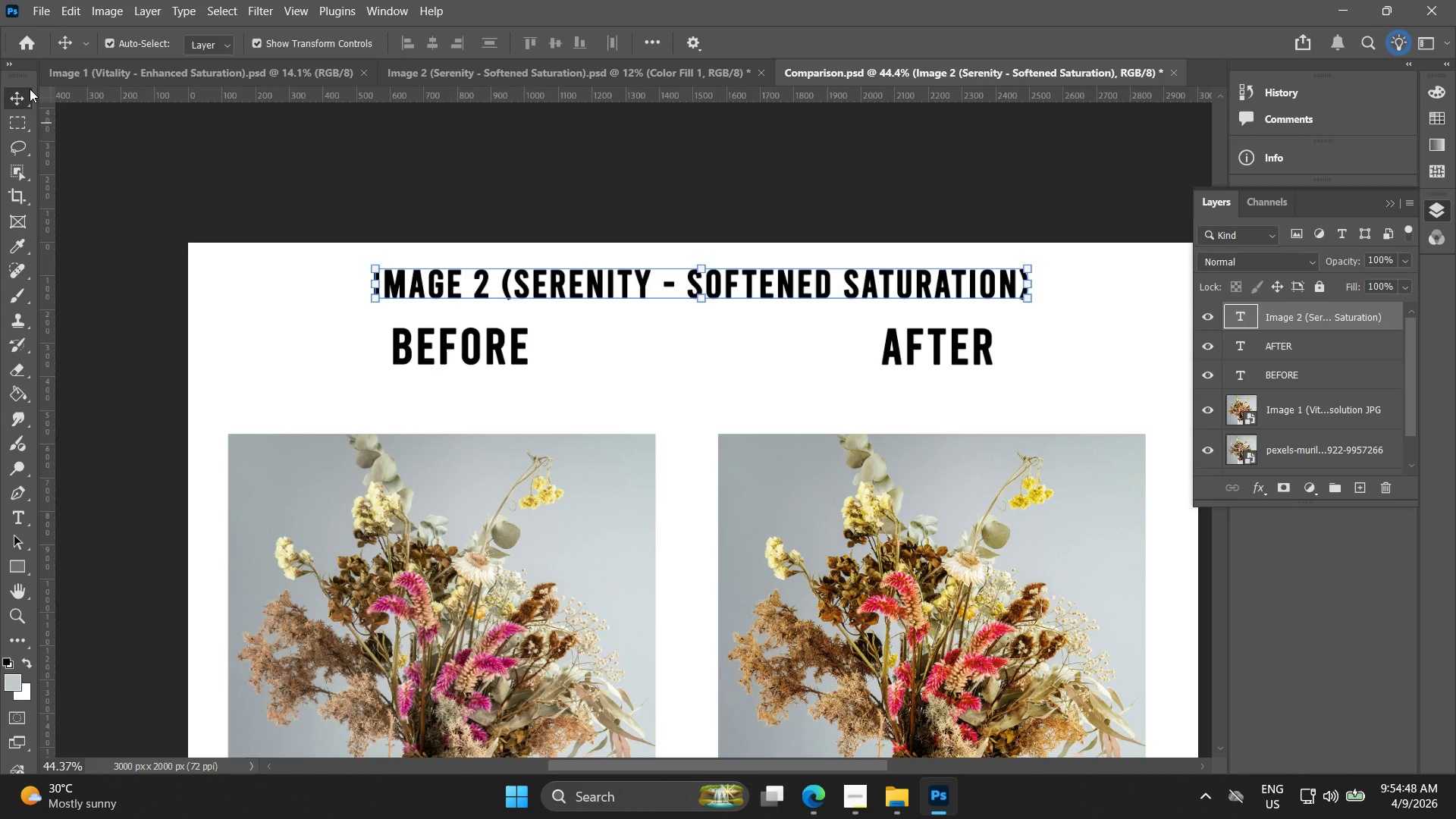 
left_click_drag(start_coordinate=[19, 97], to_coordinate=[20, 93])
 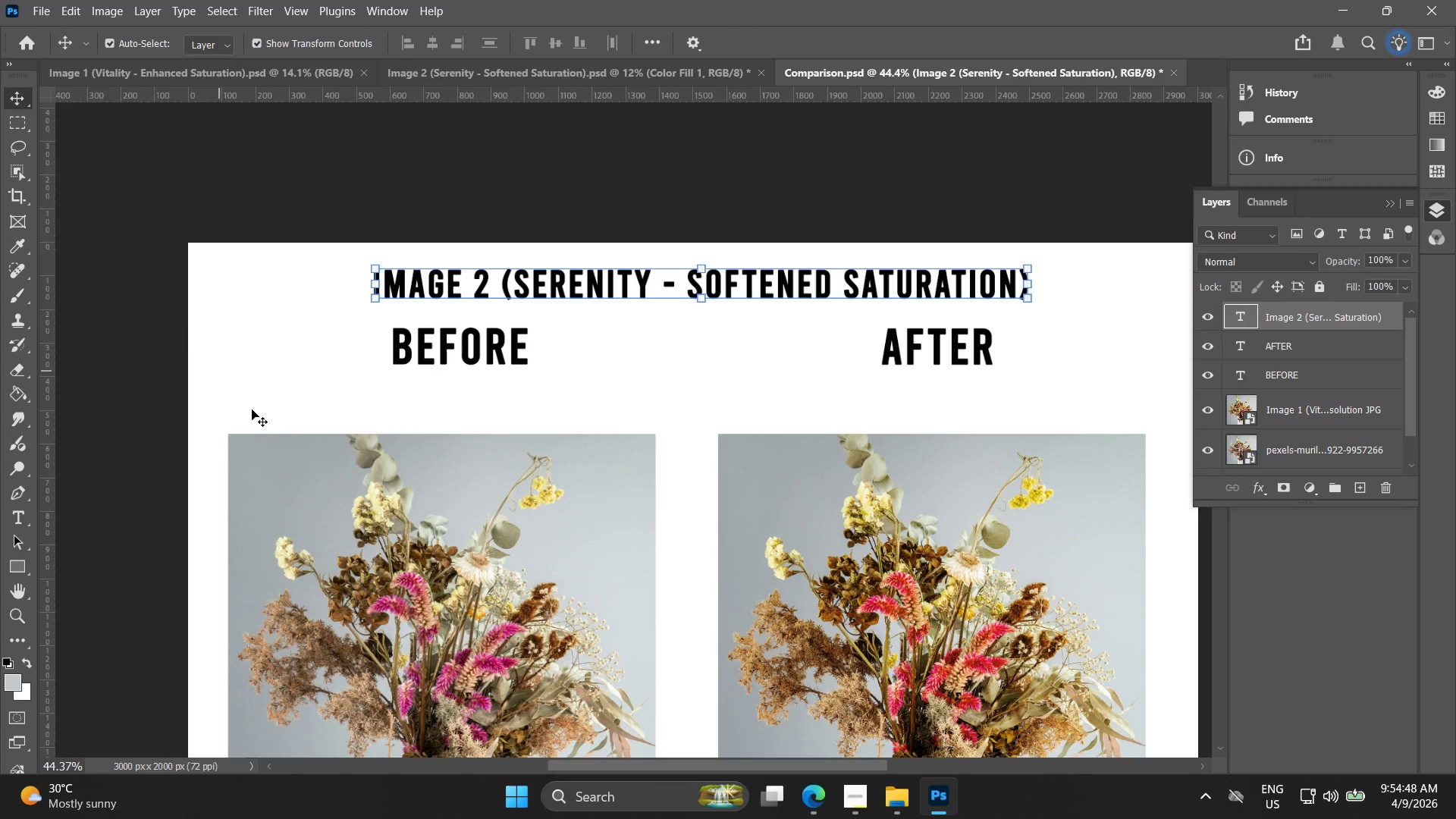 
hold_key(key=Space, duration=0.39)
 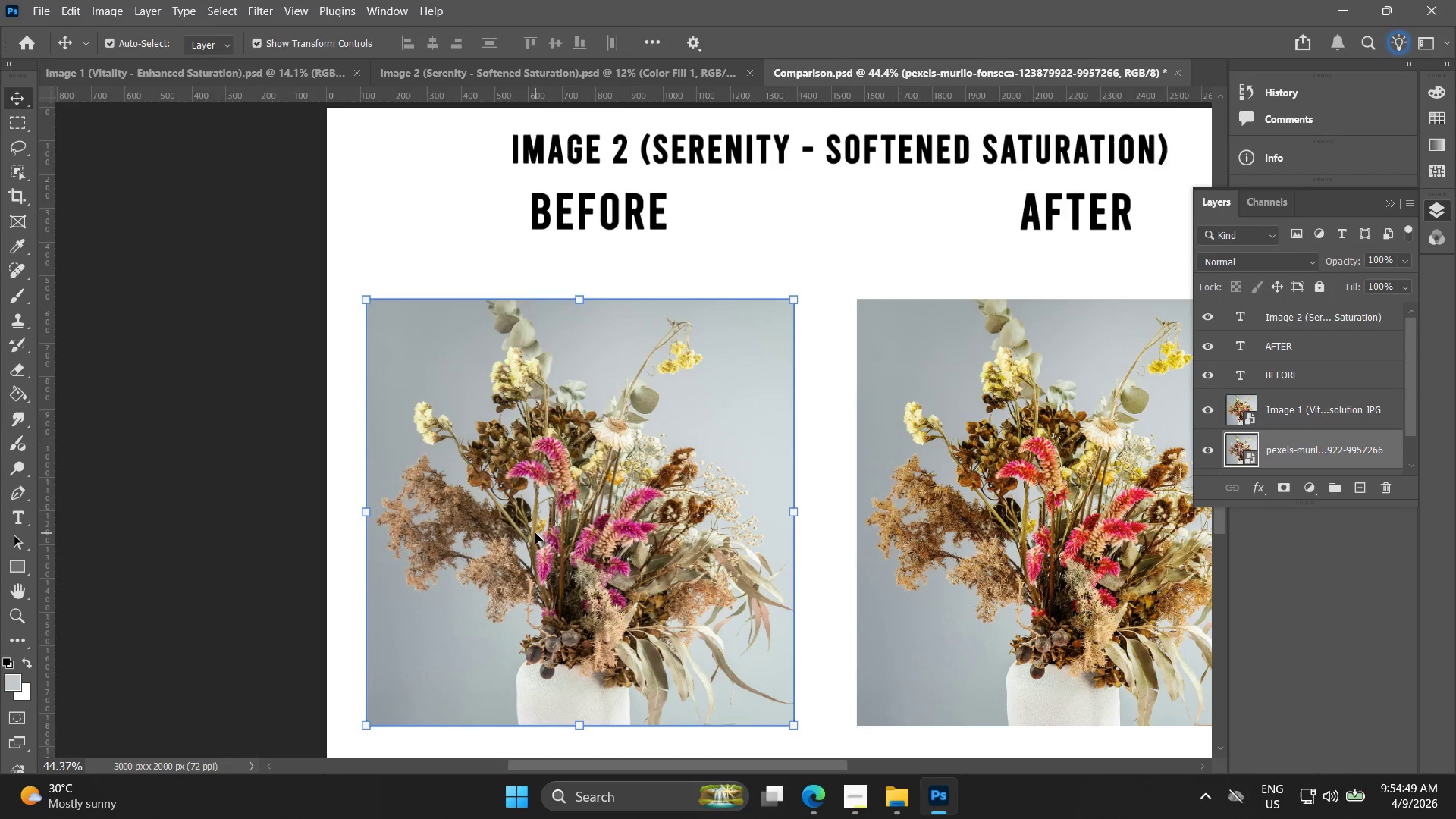 
left_click_drag(start_coordinate=[268, 419], to_coordinate=[395, 303])
 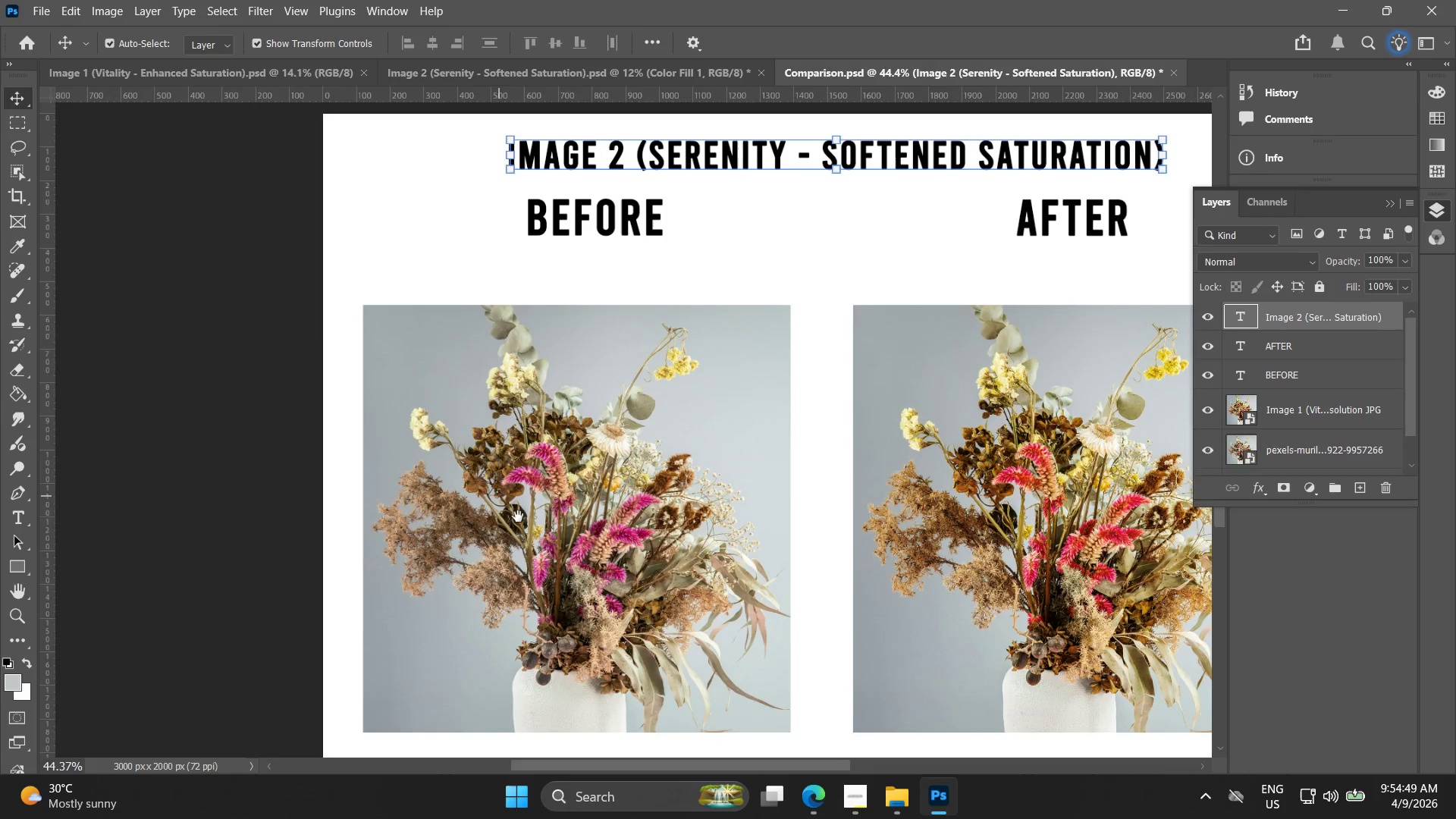 
triple_click([535, 533])
 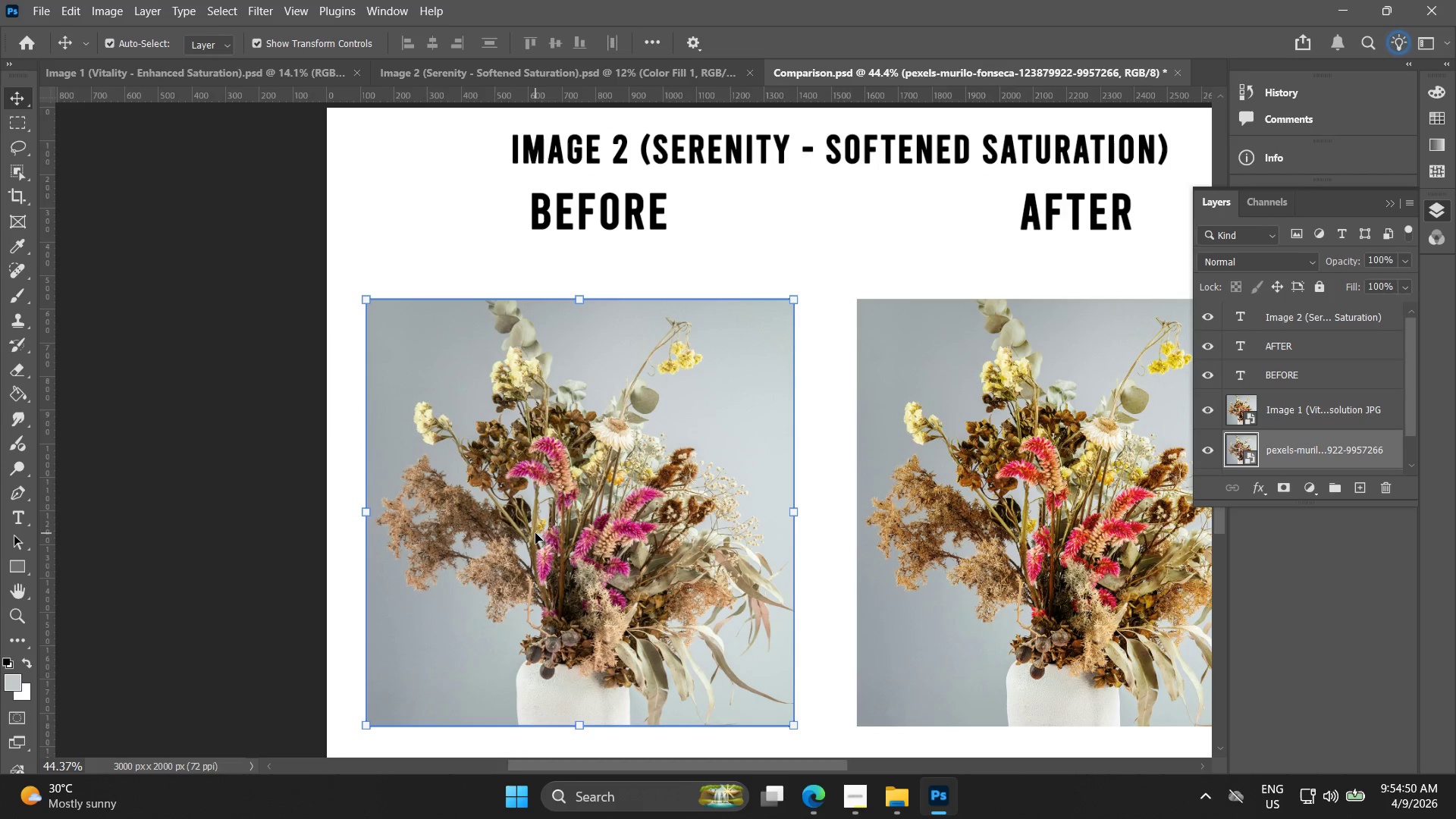 
key(Delete)
 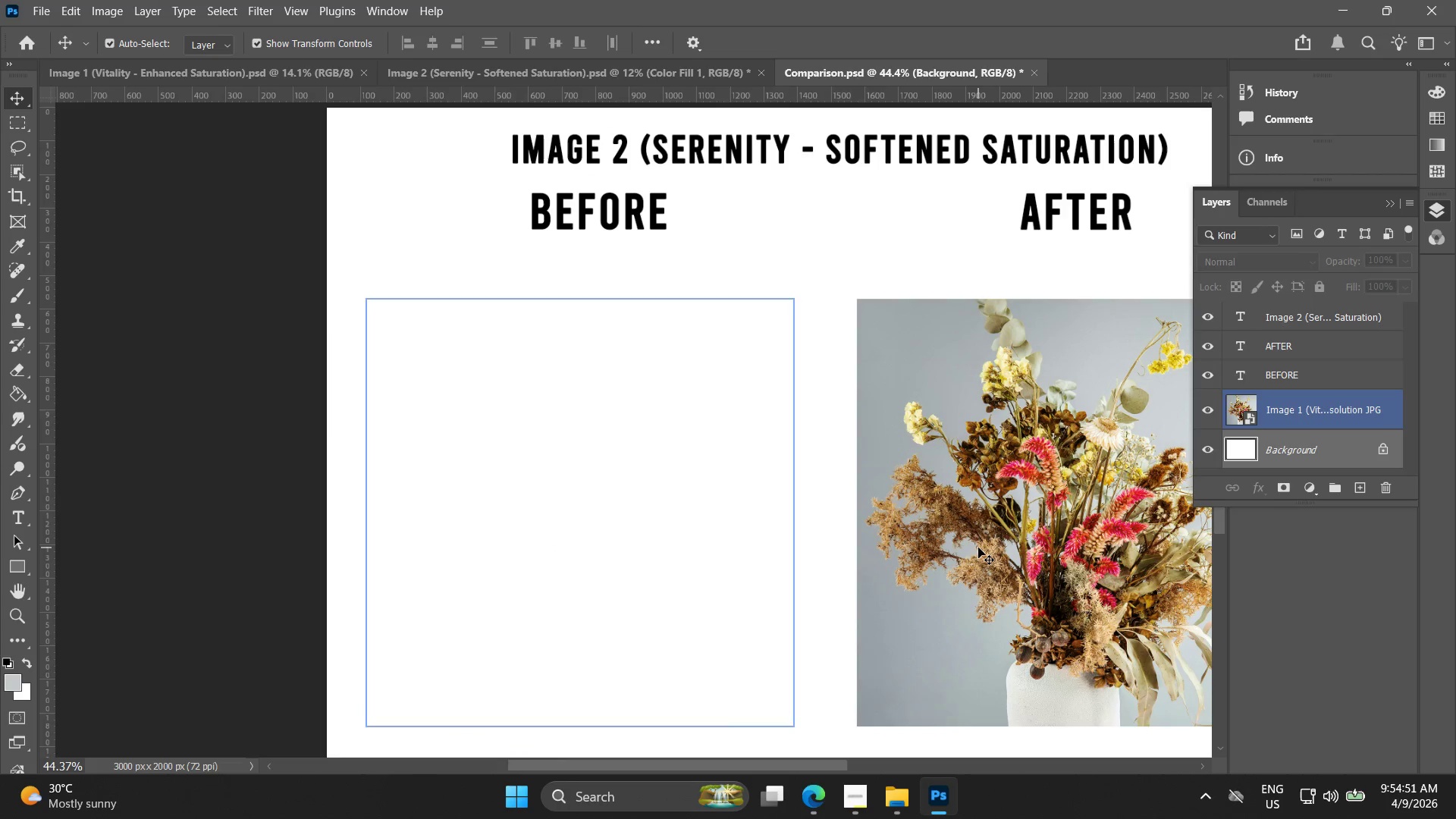 
left_click([978, 548])
 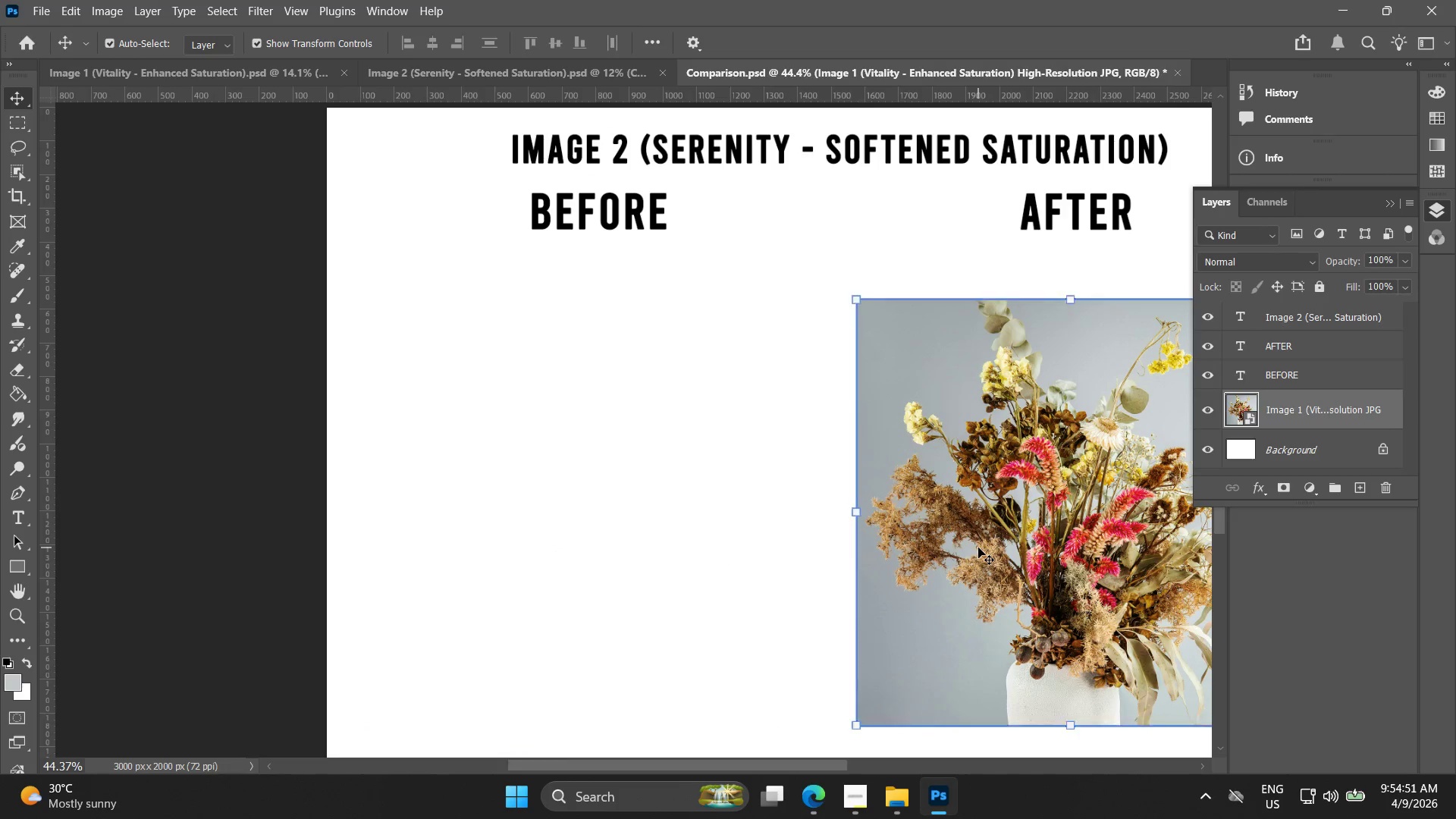 
key(Delete)
 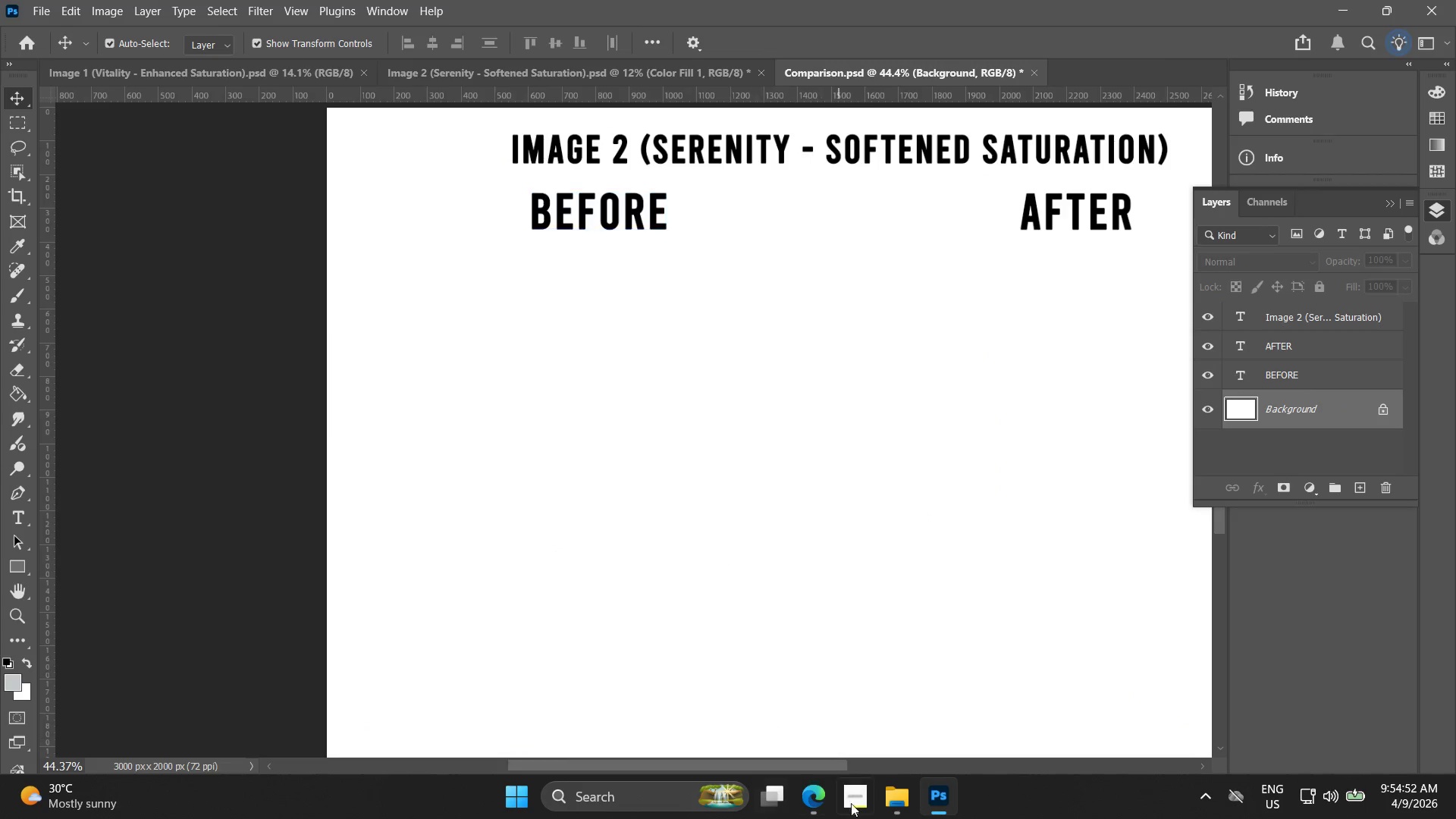 
left_click([903, 805])
 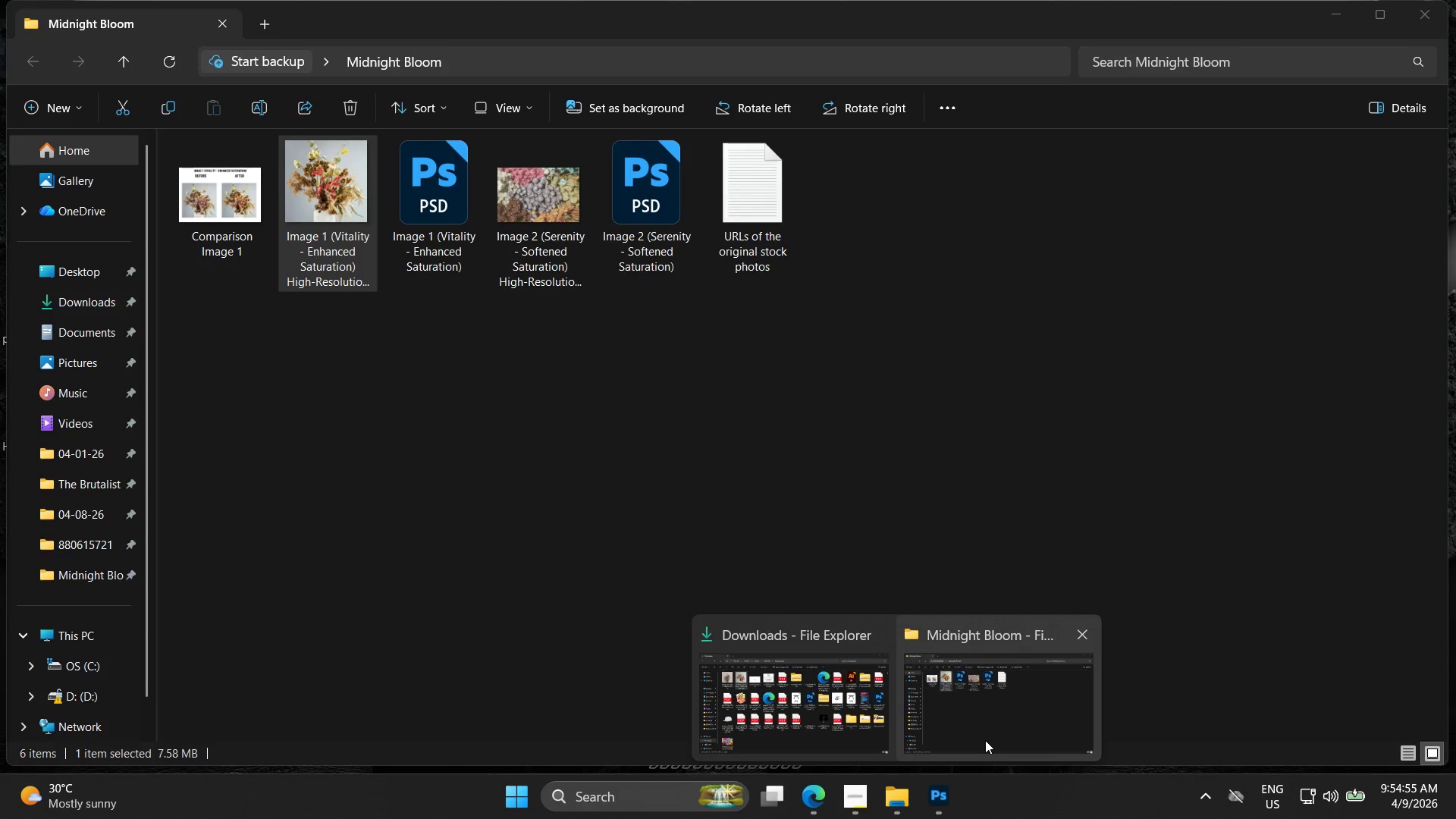 
left_click([781, 719])
 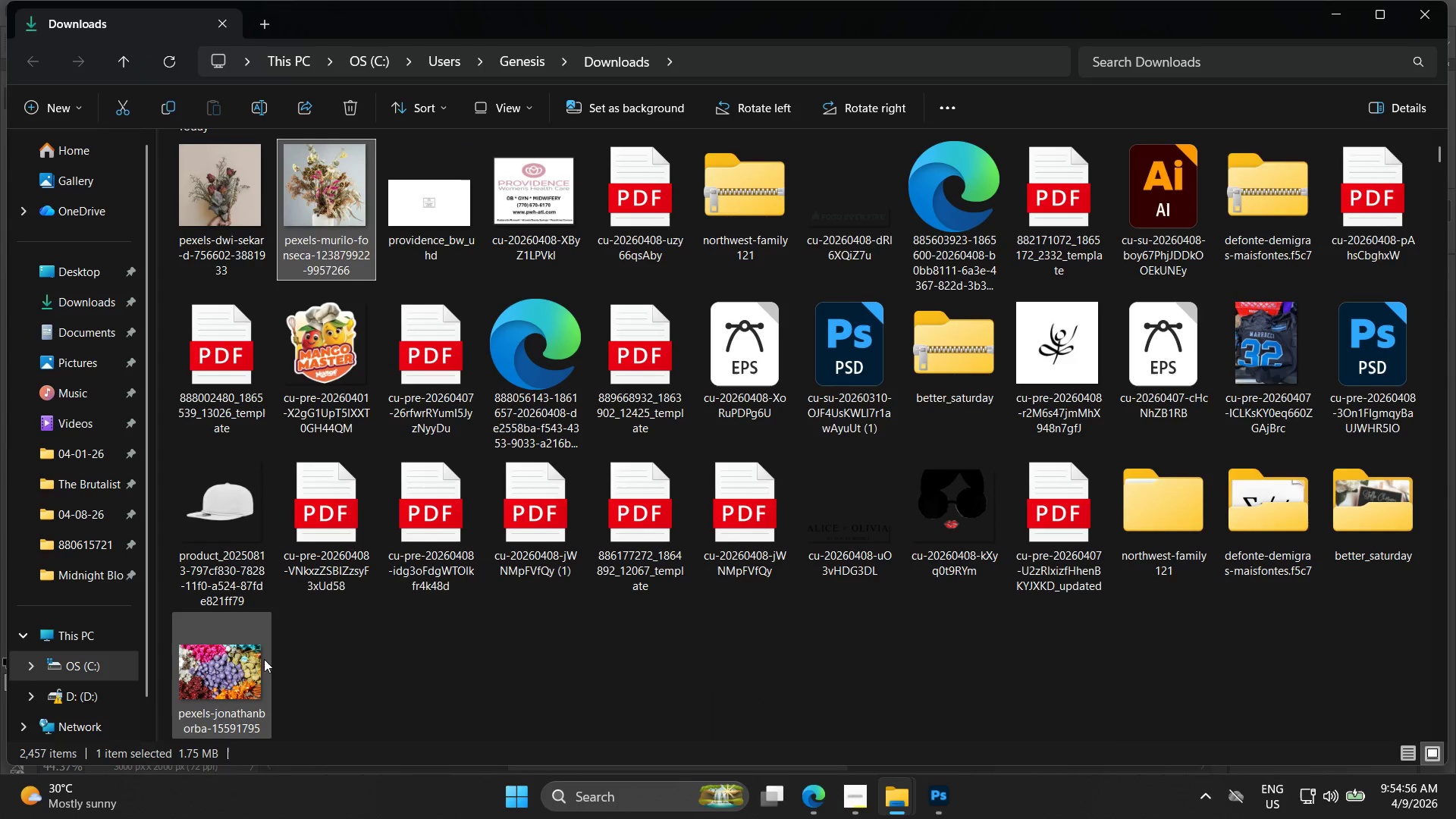 
left_click_drag(start_coordinate=[240, 660], to_coordinate=[600, 526])
 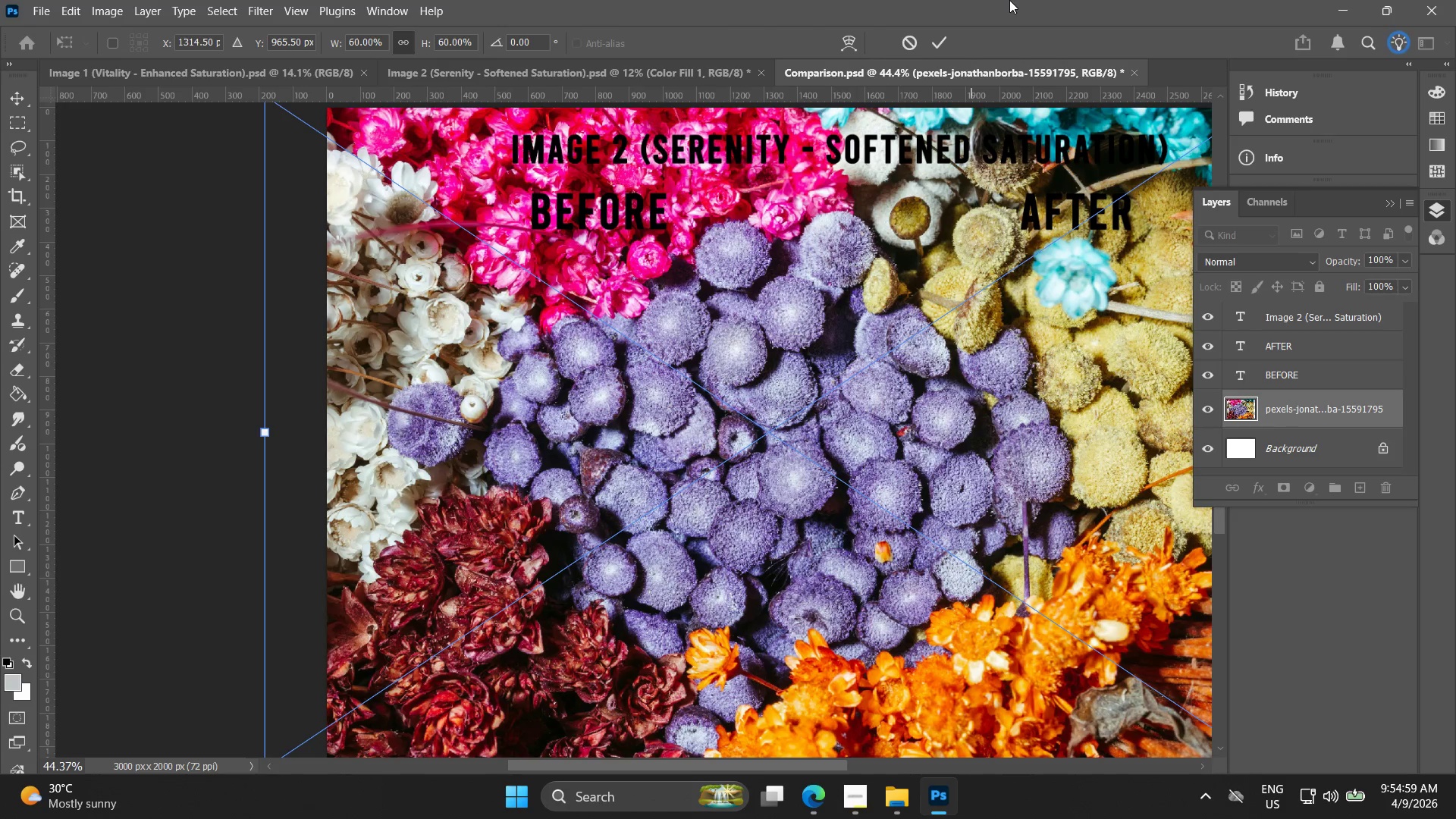 
left_click([943, 39])
 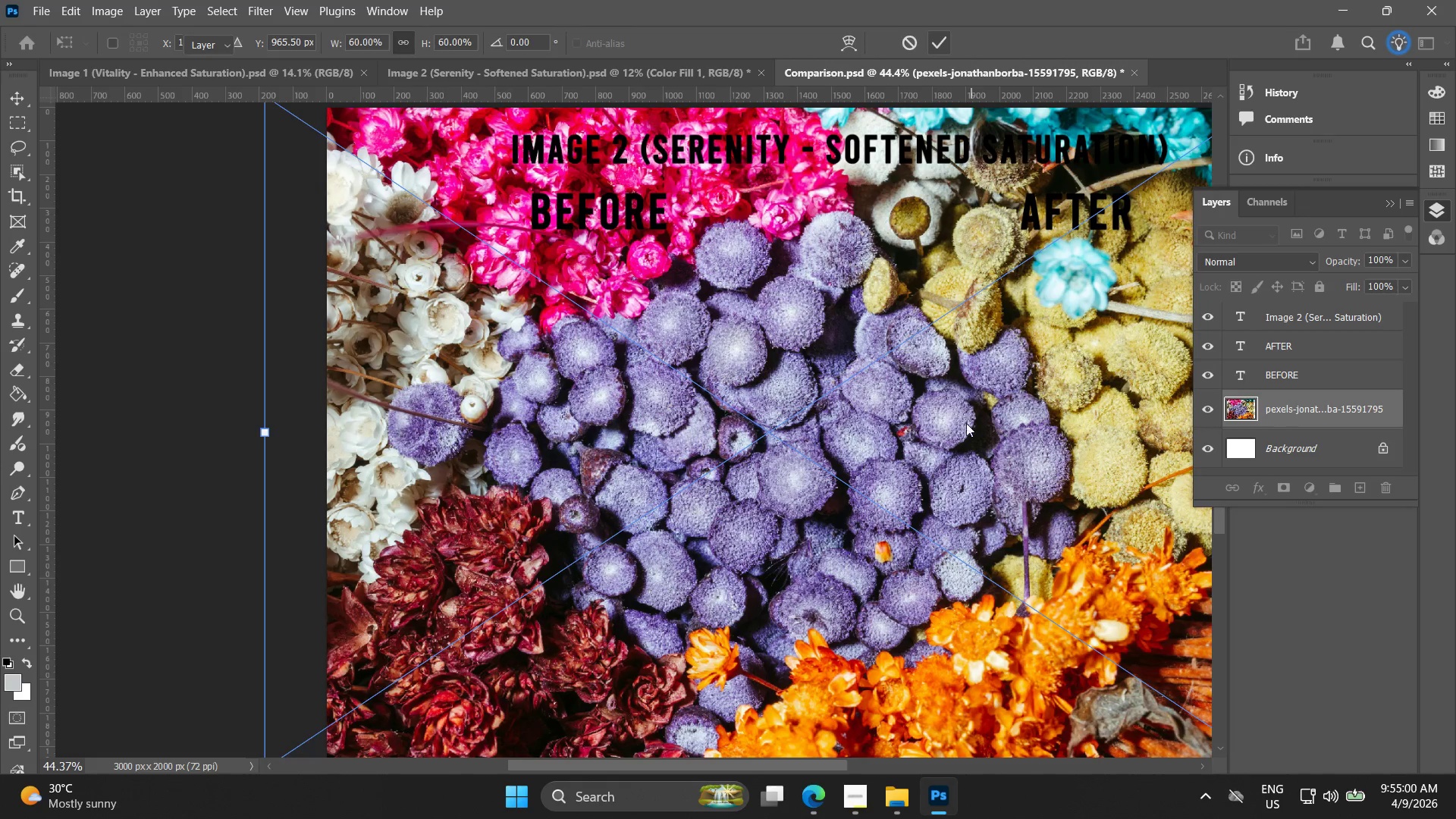 
hold_key(key=AltLeft, duration=0.64)
scroll: coordinate [966, 492], scroll_direction: down, amount: 5.0
 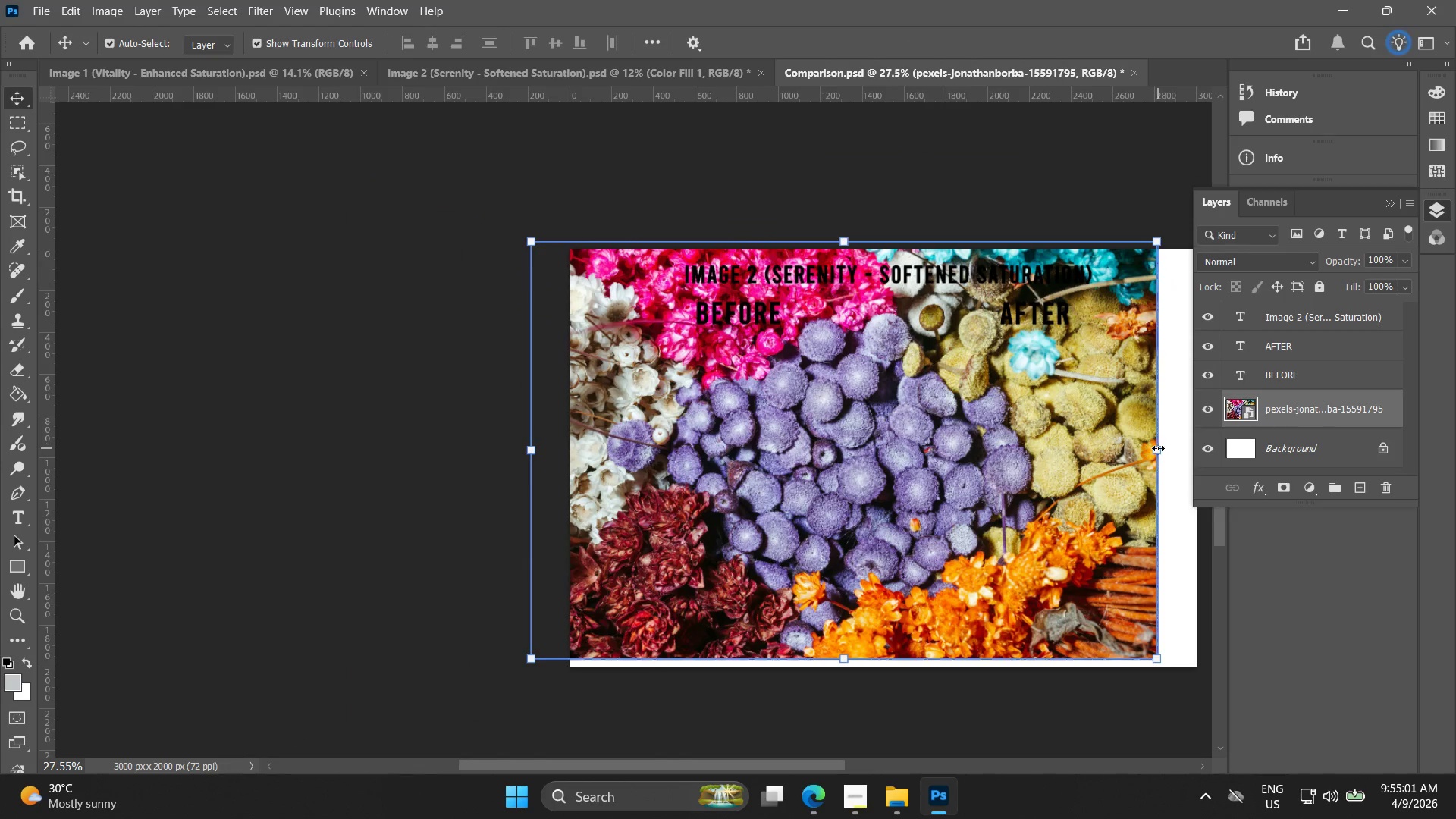 
left_click_drag(start_coordinate=[1158, 448], to_coordinate=[774, 444])
 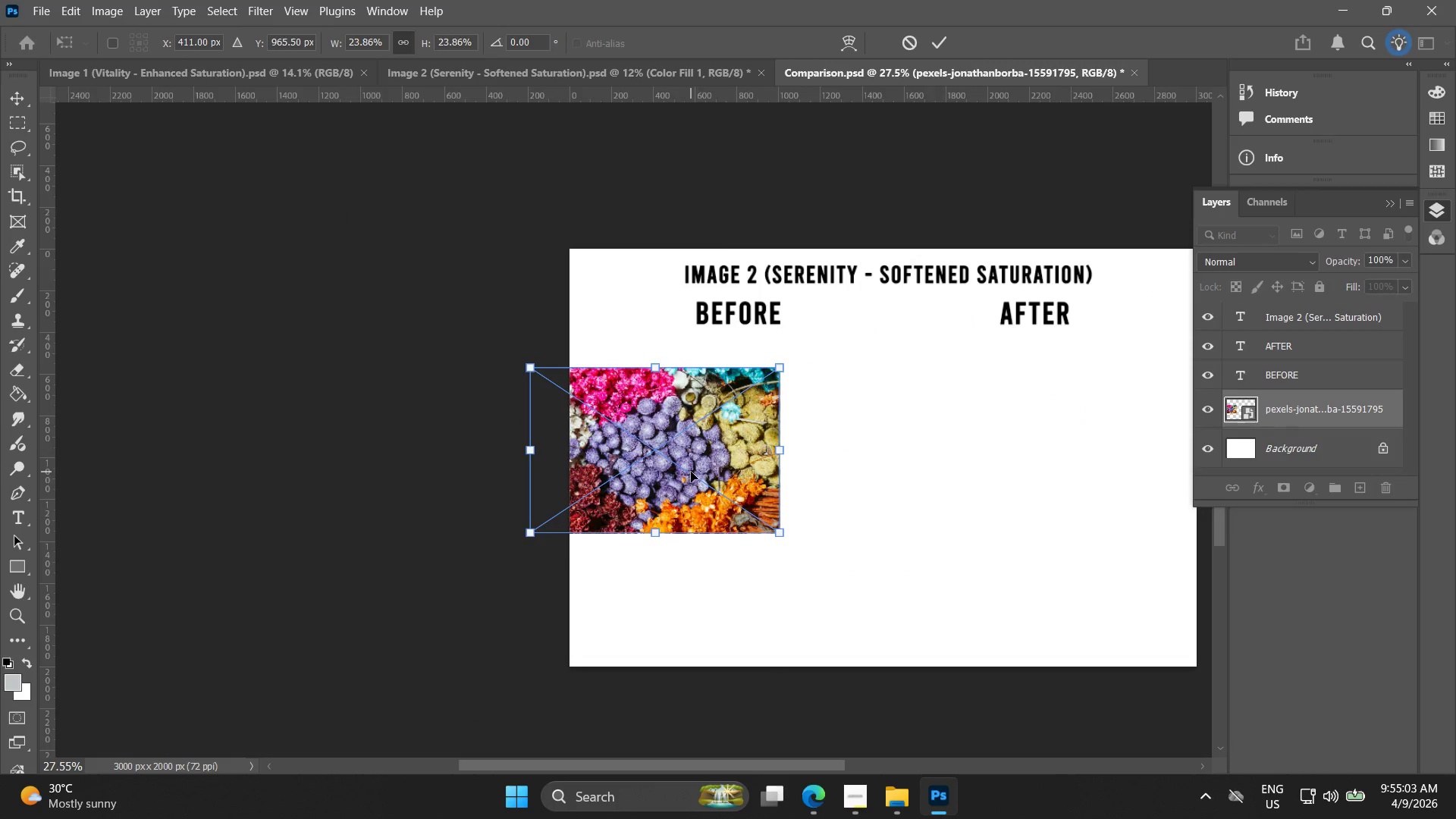 
left_click_drag(start_coordinate=[698, 472], to_coordinate=[780, 522])
 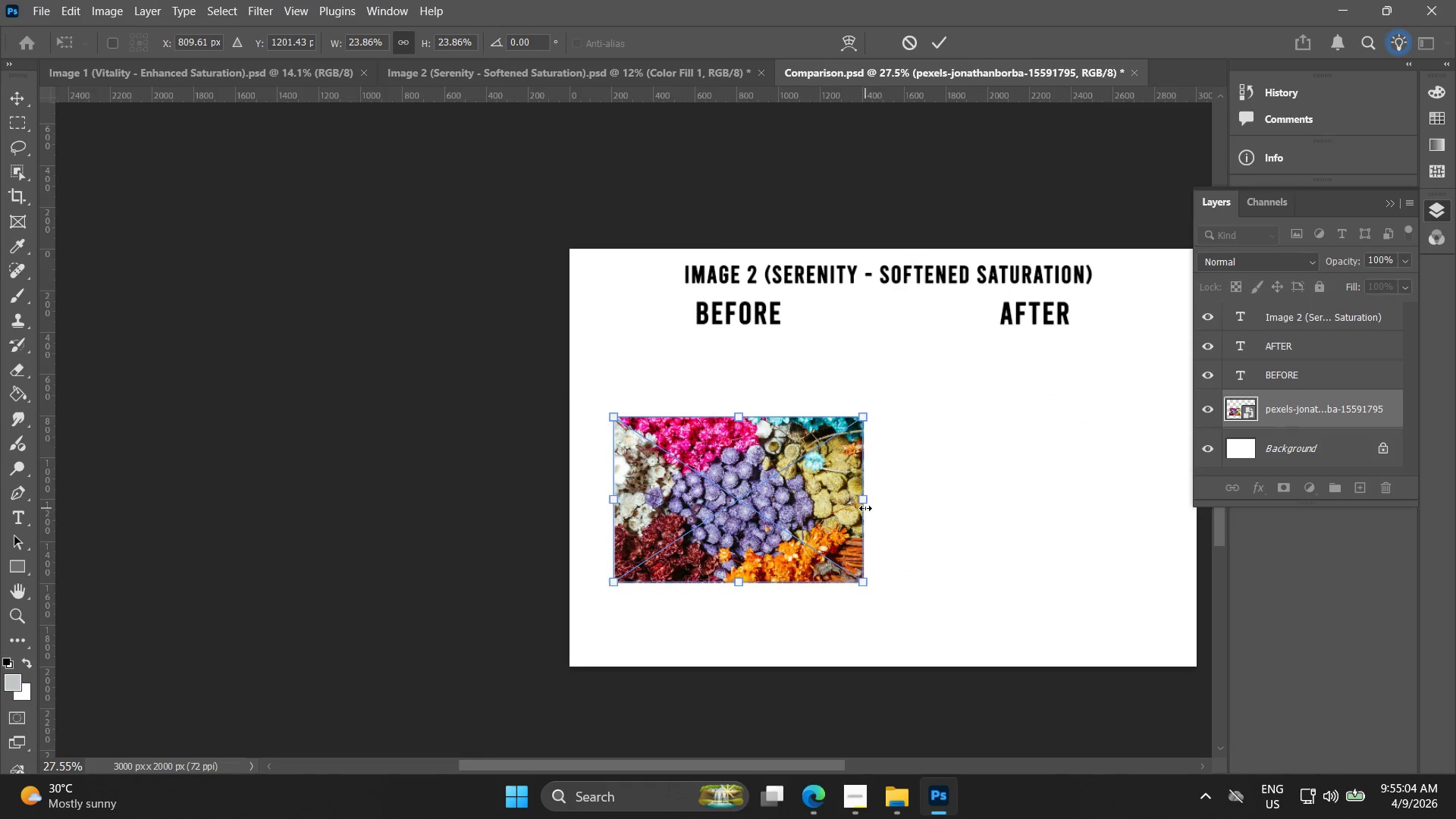 
left_click_drag(start_coordinate=[865, 508], to_coordinate=[927, 513])
 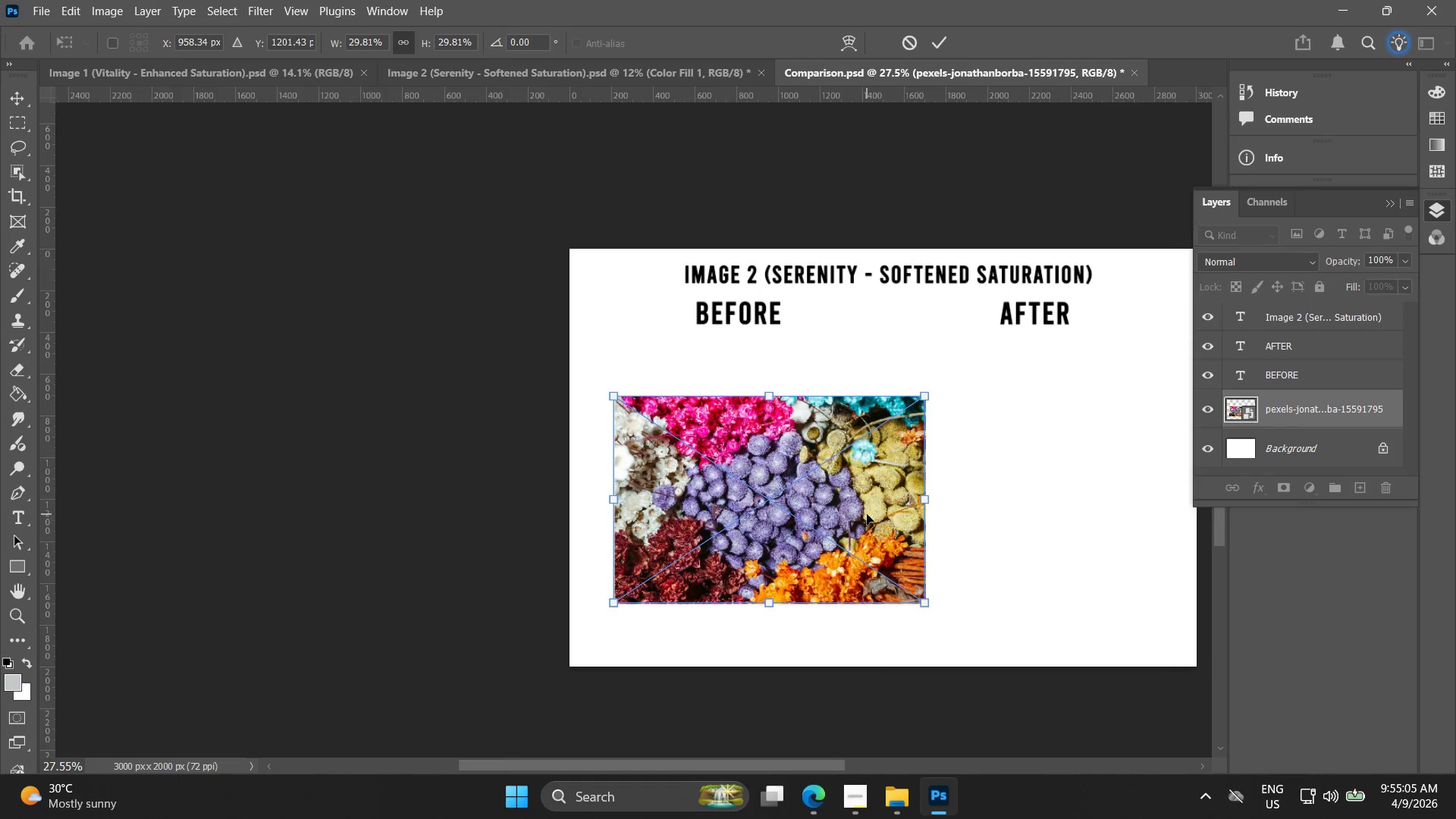 
left_click_drag(start_coordinate=[865, 513], to_coordinate=[852, 511])
 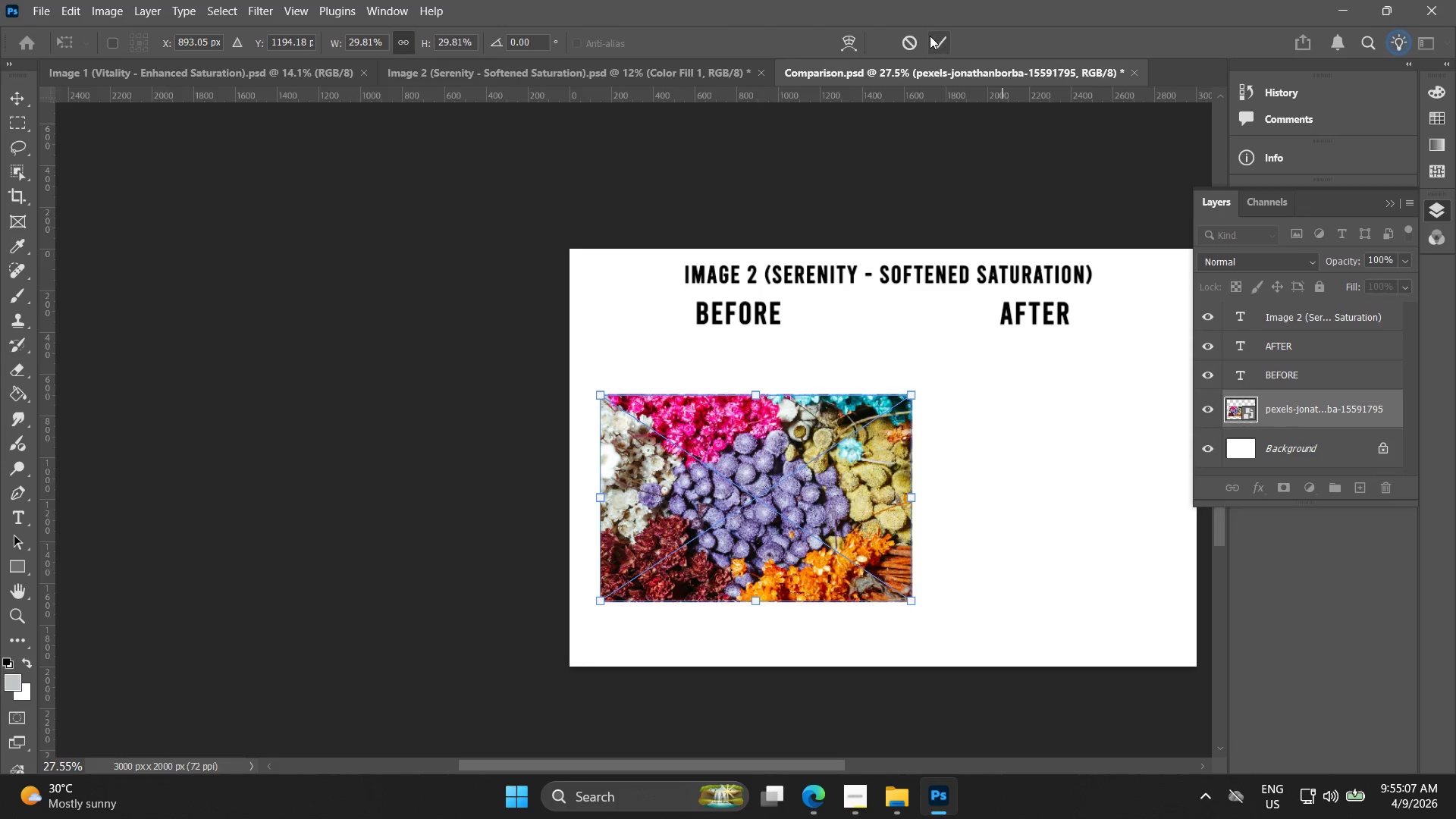 
left_click([934, 39])
 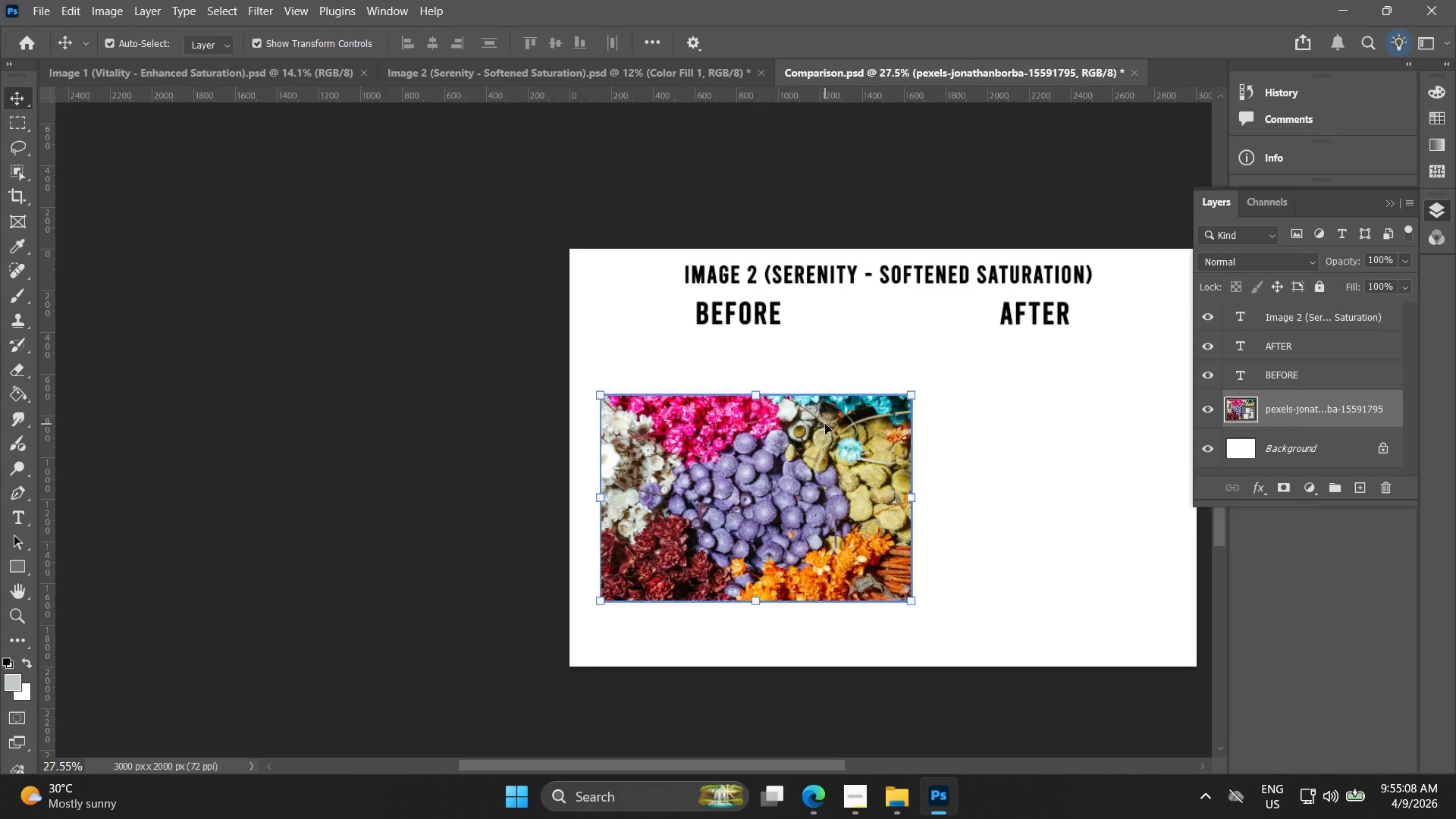 
key(Alt+AltLeft)
 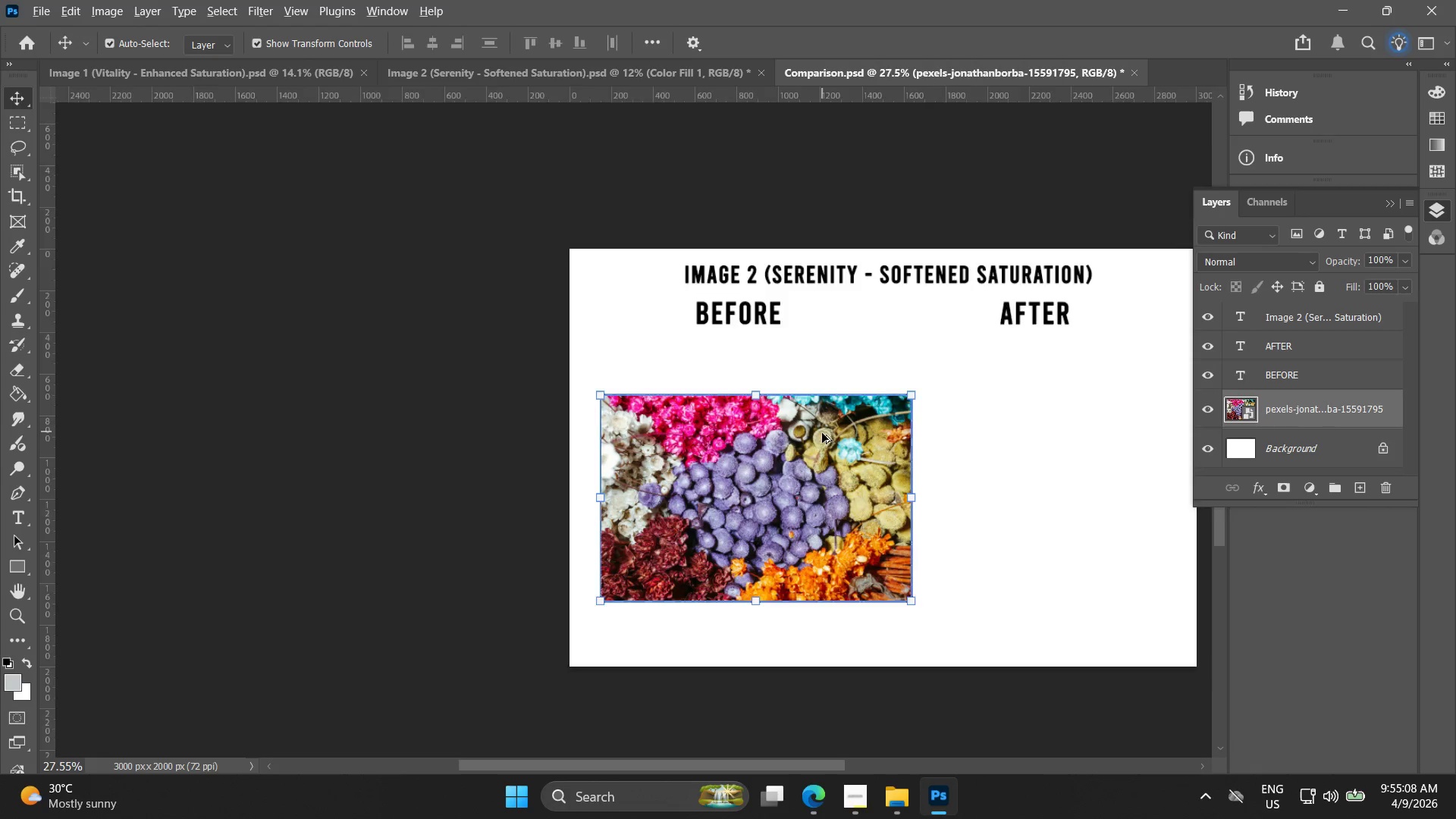 
left_click_drag(start_coordinate=[782, 448], to_coordinate=[782, 424])
 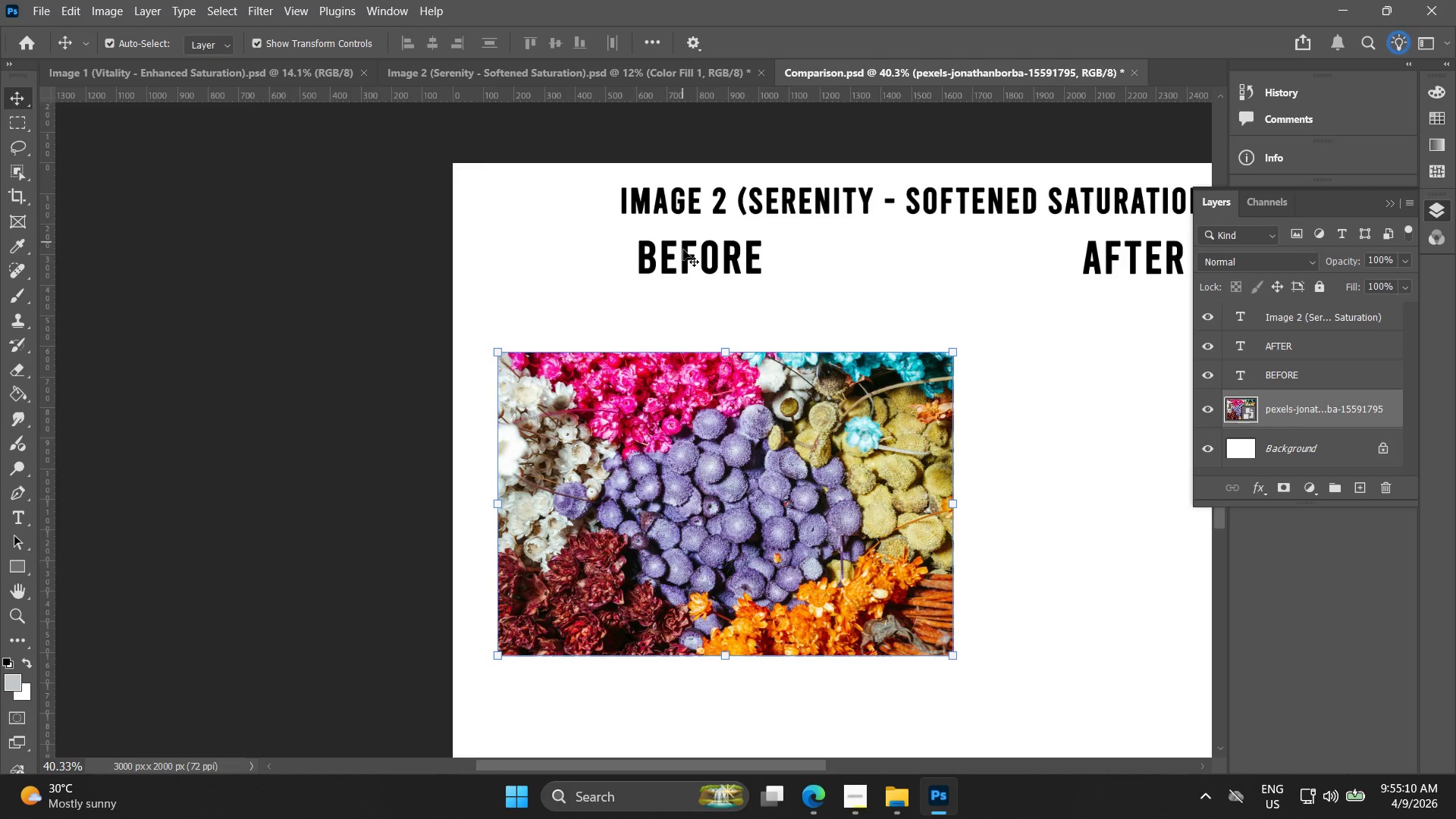 
scroll: coordinate [822, 435], scroll_direction: up, amount: 4.0
 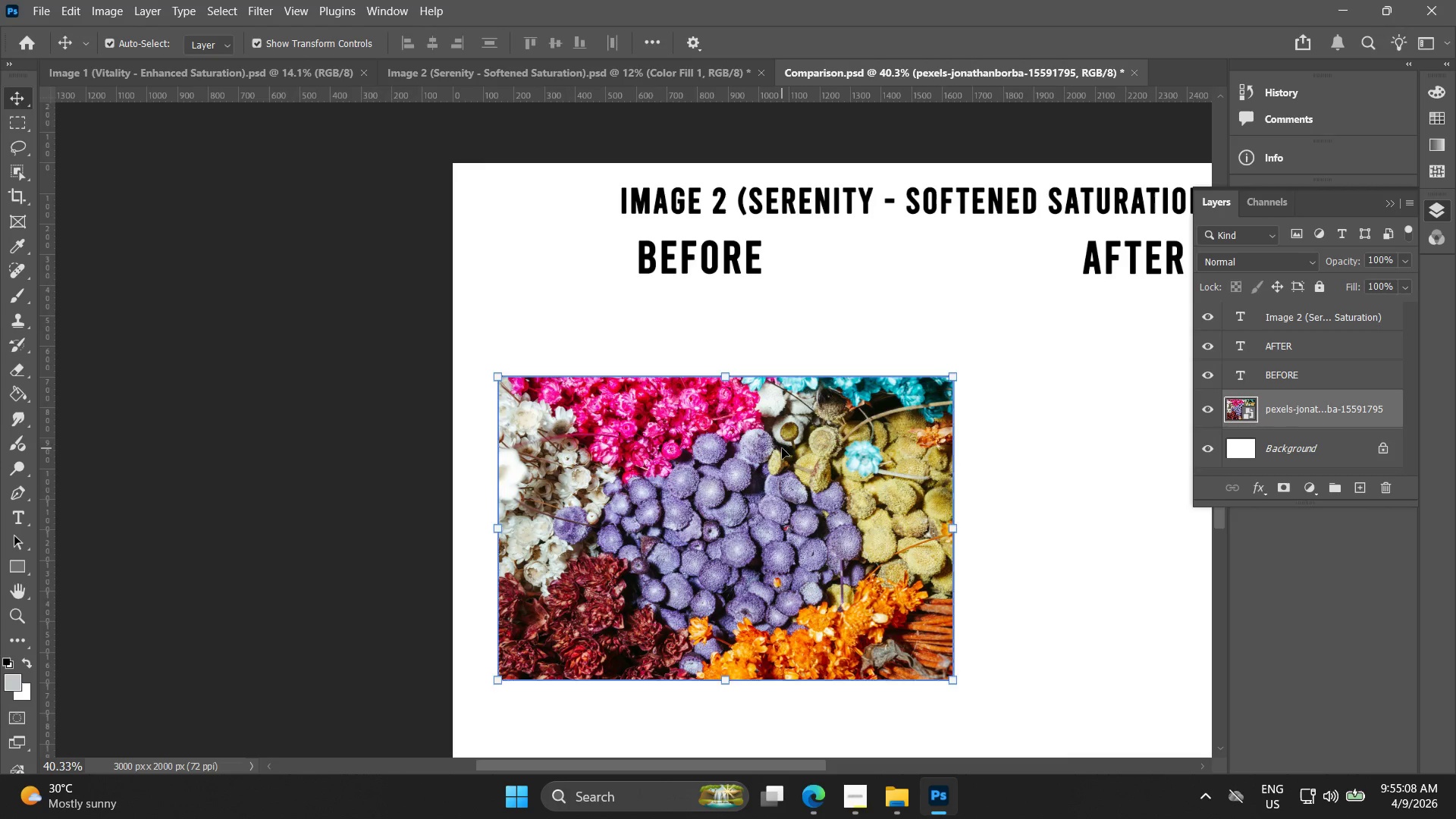 
left_click_drag(start_coordinate=[688, 259], to_coordinate=[726, 309])
 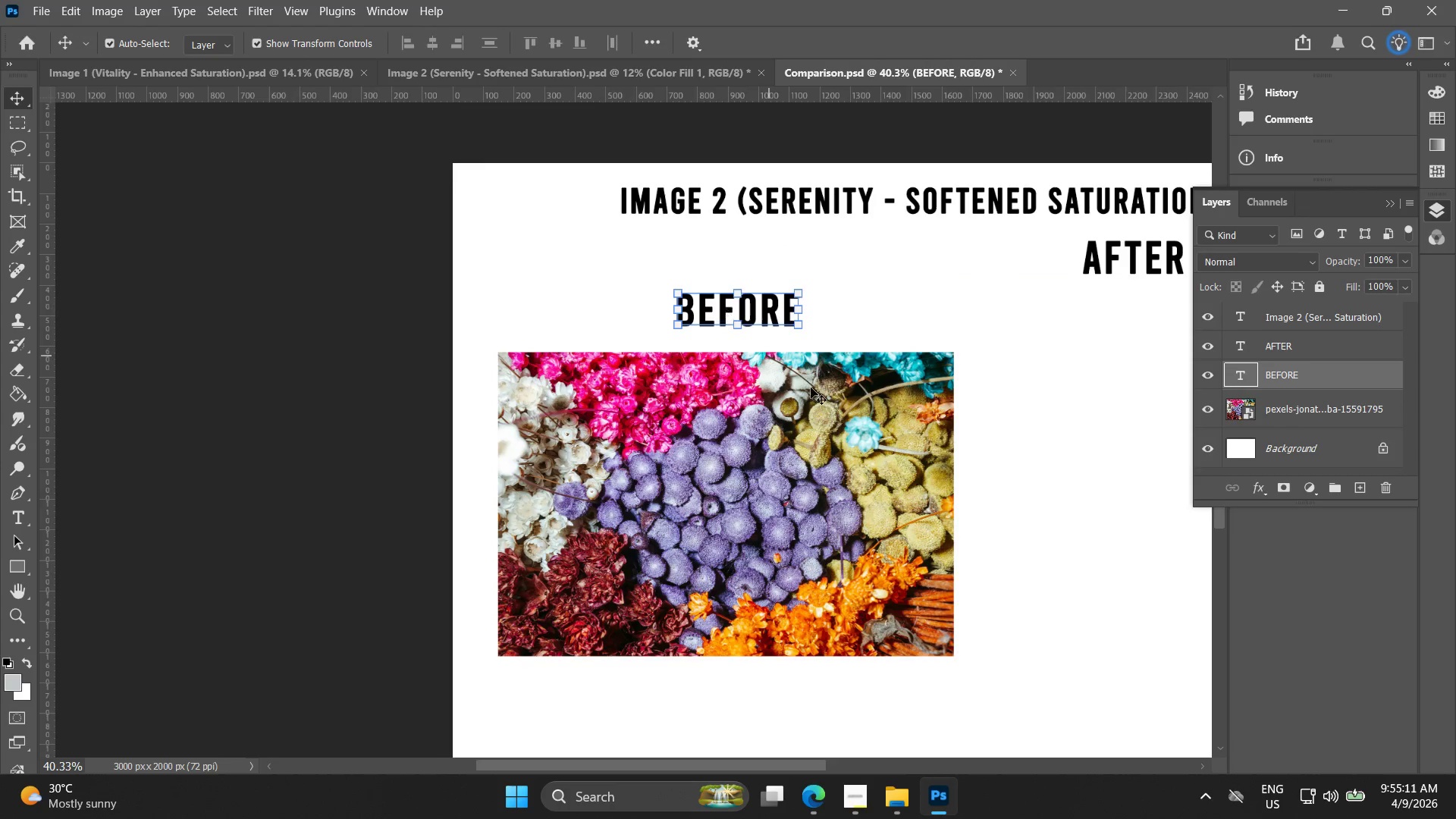 
hold_key(key=Space, duration=0.44)
 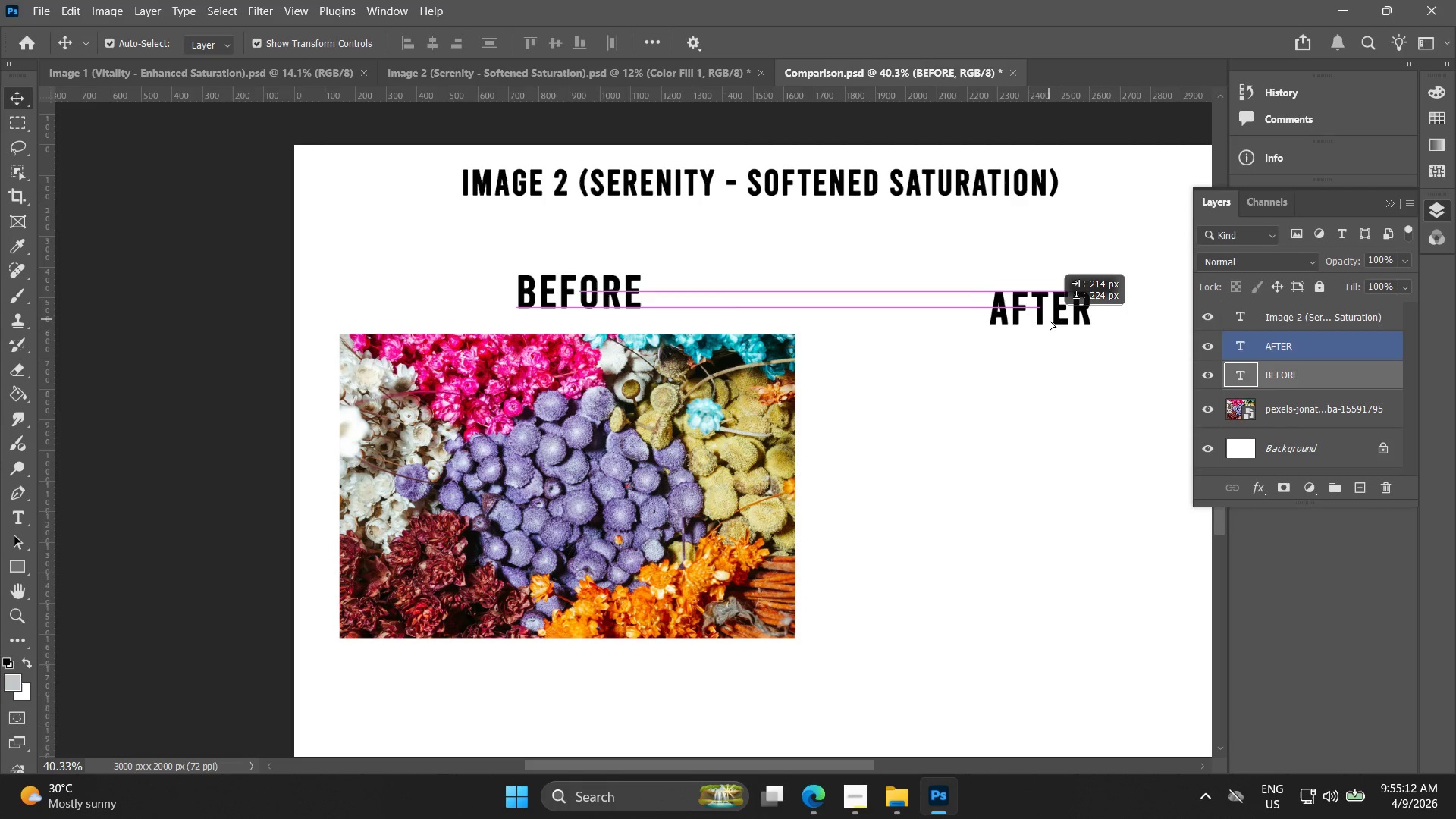 
left_click_drag(start_coordinate=[905, 435], to_coordinate=[746, 417])
 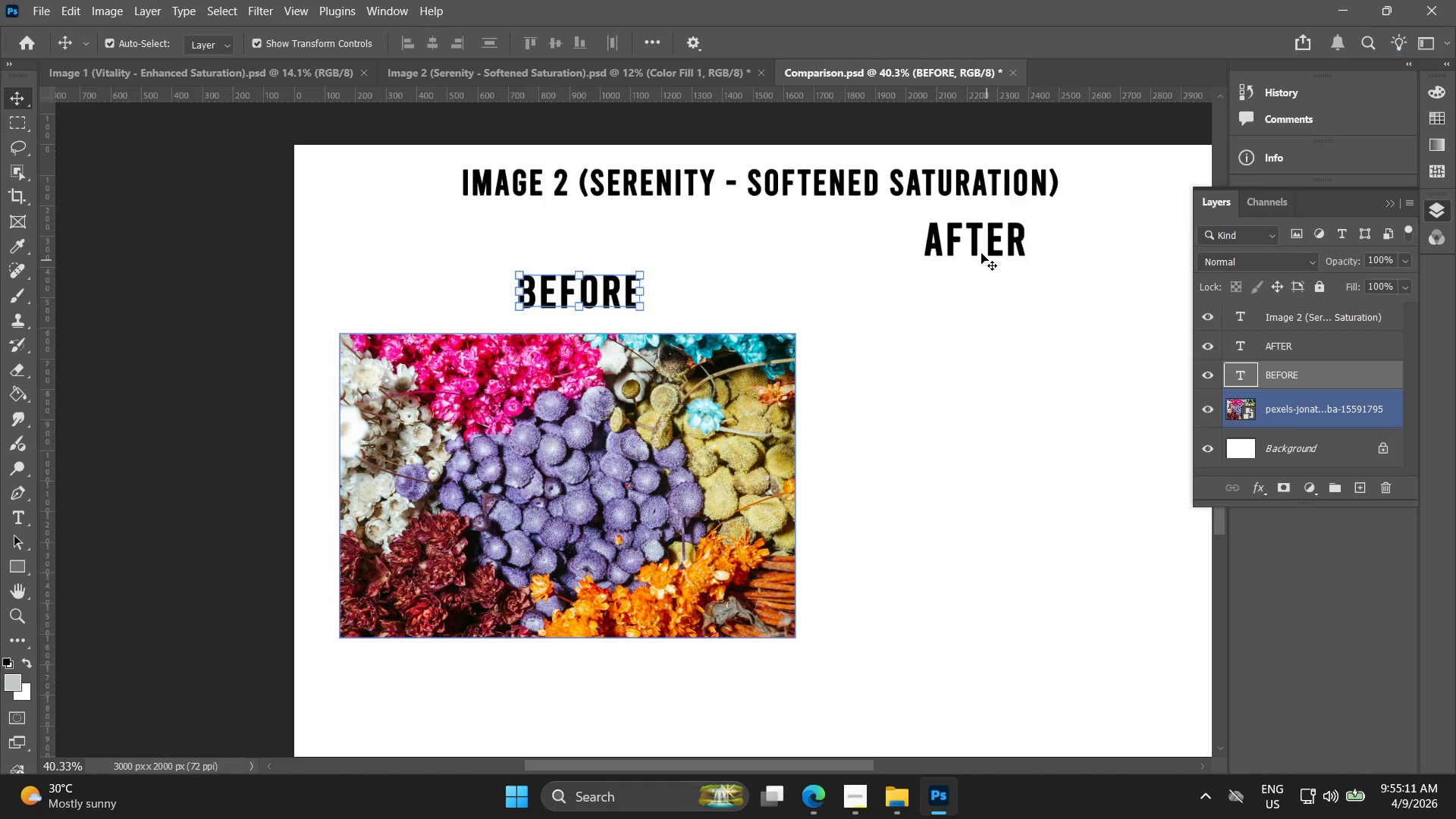 
left_click_drag(start_coordinate=[983, 251], to_coordinate=[1087, 321])
 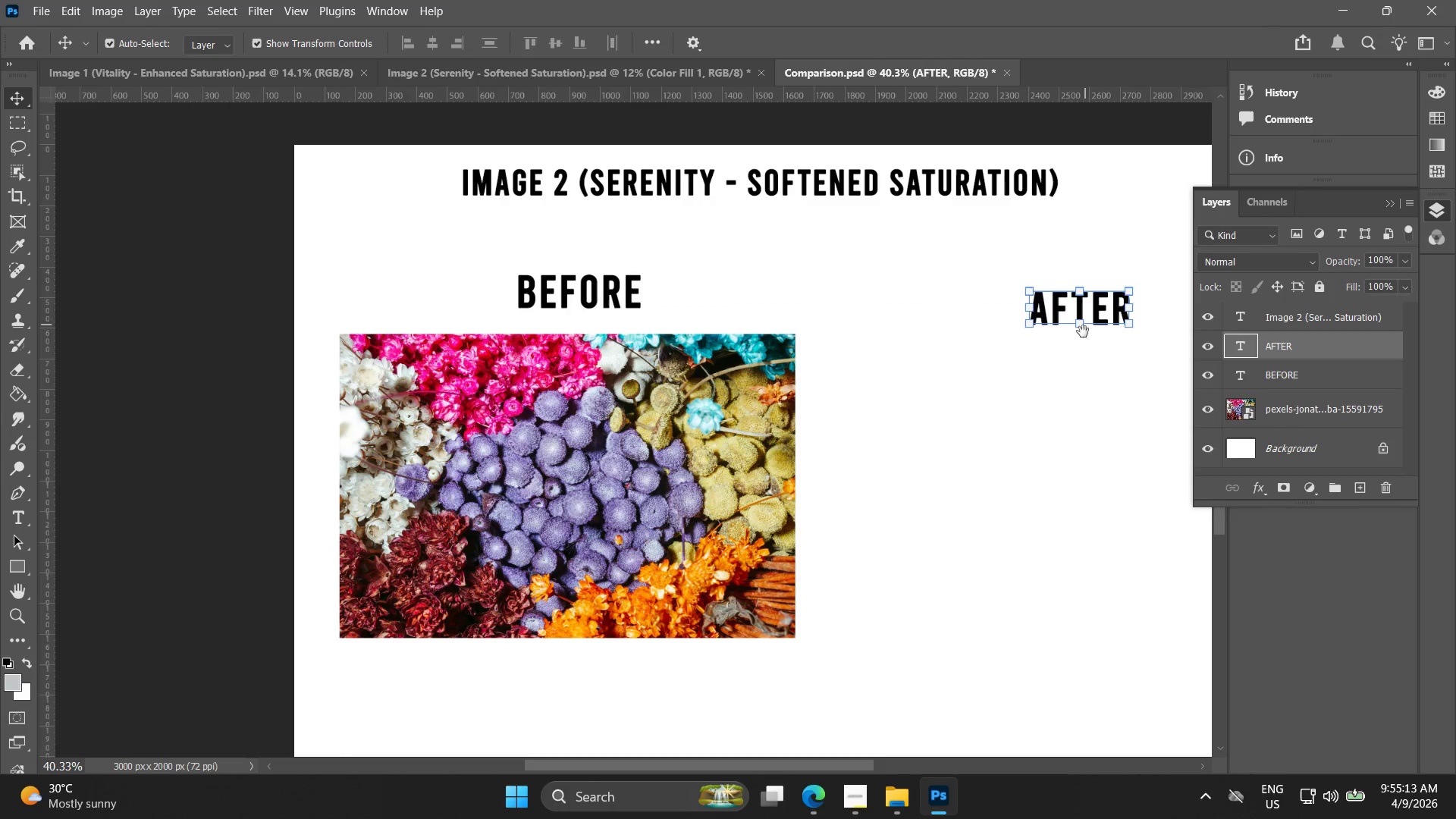 
hold_key(key=Space, duration=0.52)
 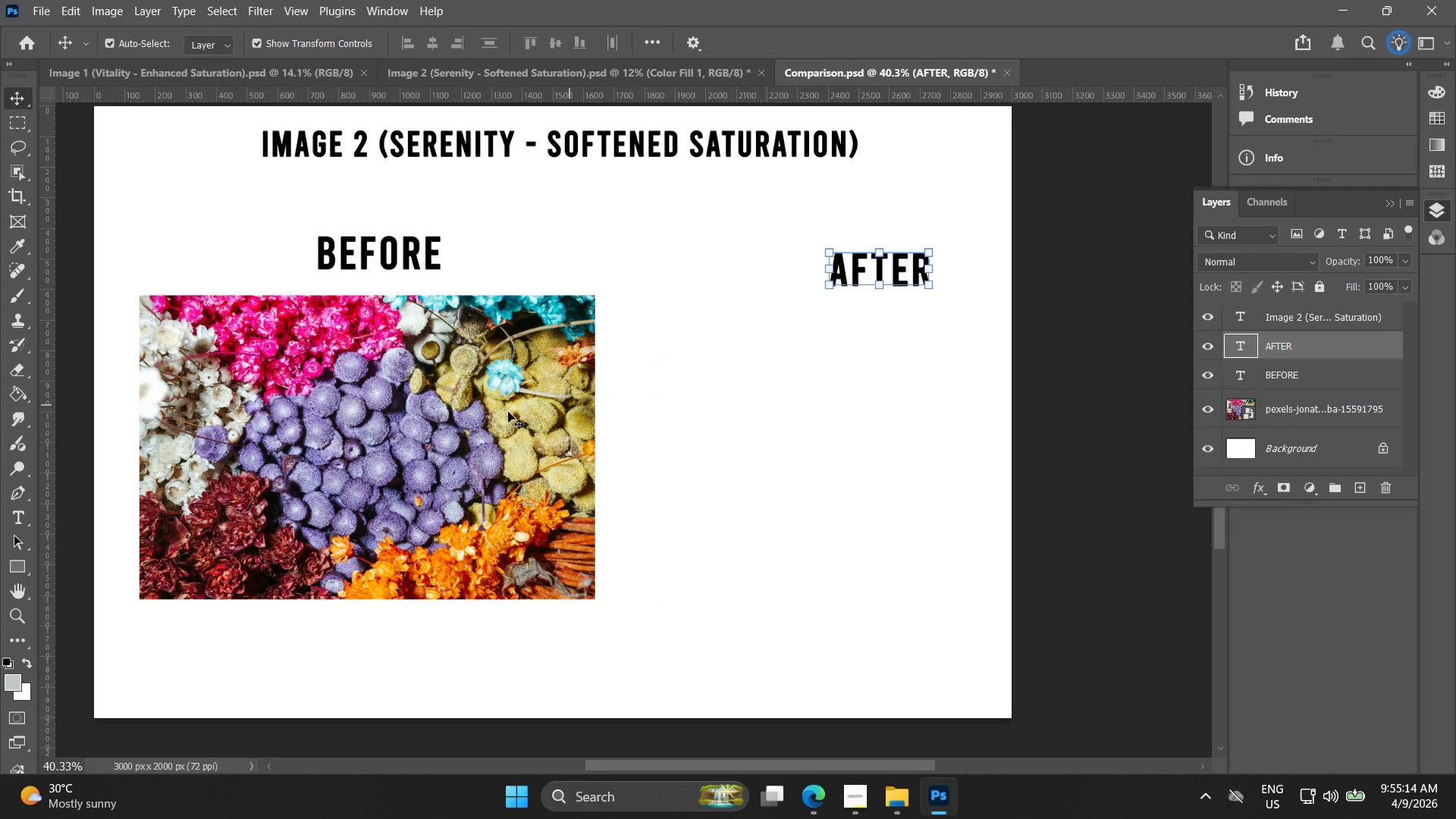 
left_click_drag(start_coordinate=[1062, 384], to_coordinate=[861, 345])
 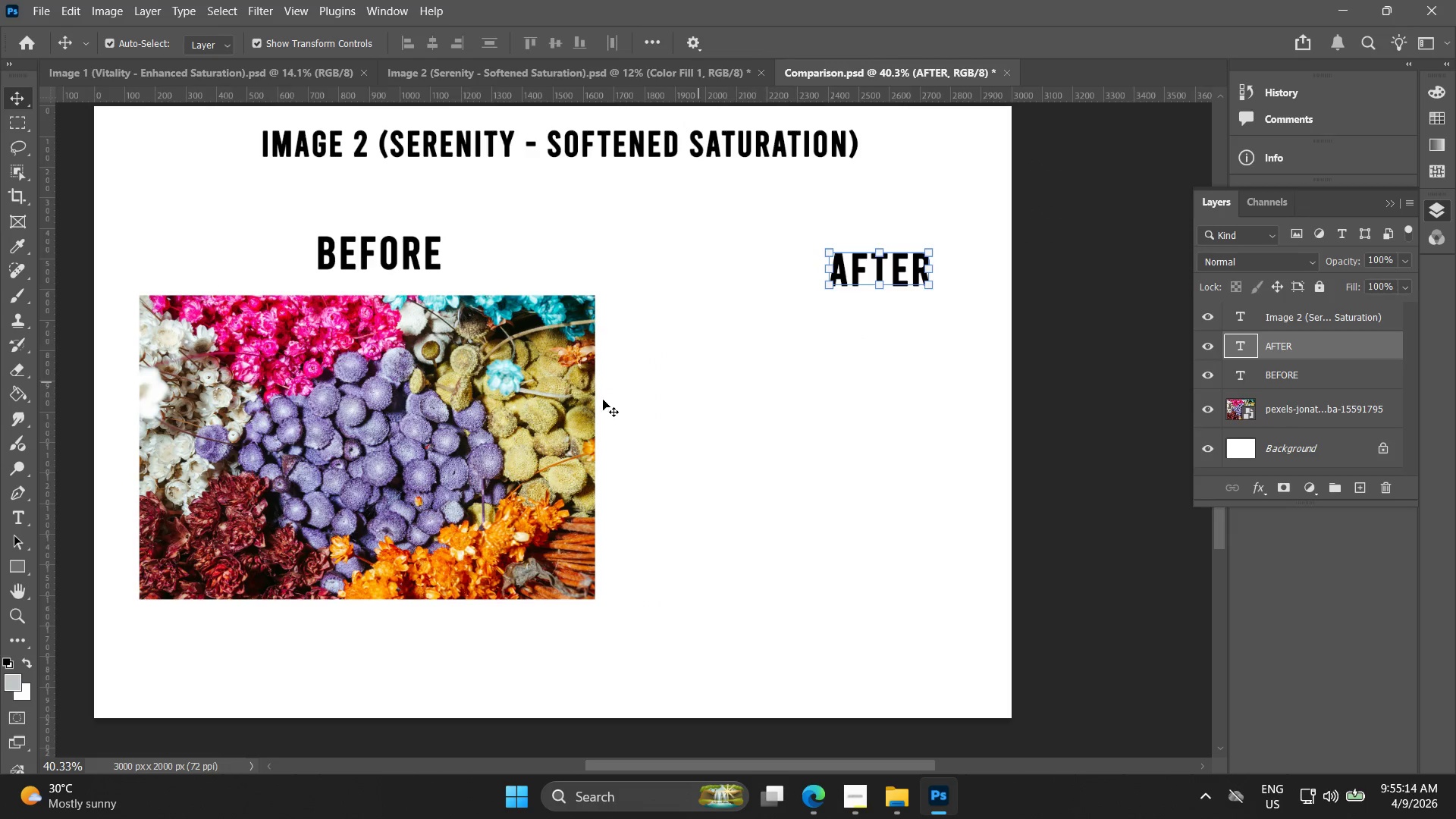 
left_click([507, 412])
 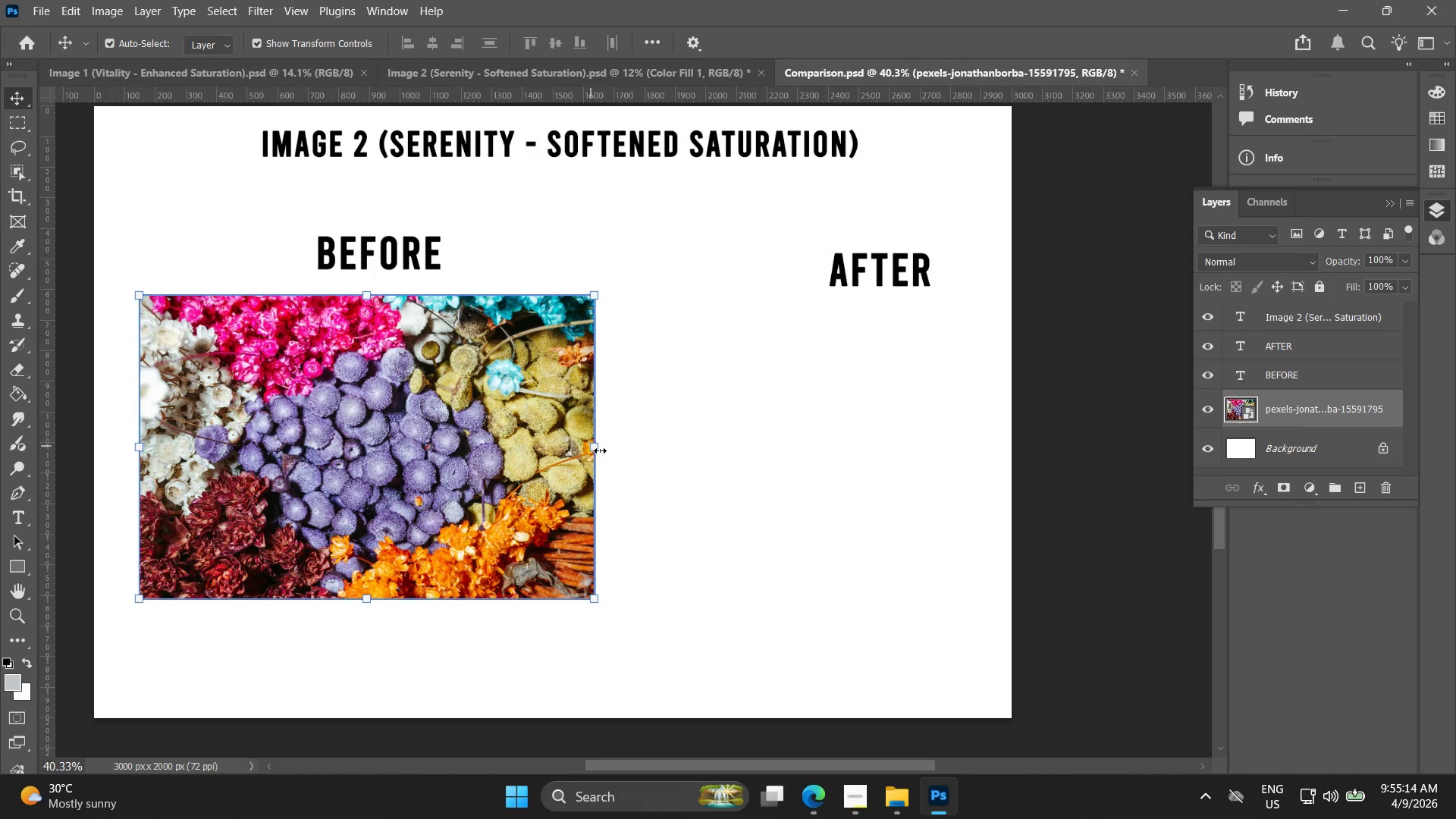 
left_click_drag(start_coordinate=[601, 452], to_coordinate=[537, 450])
 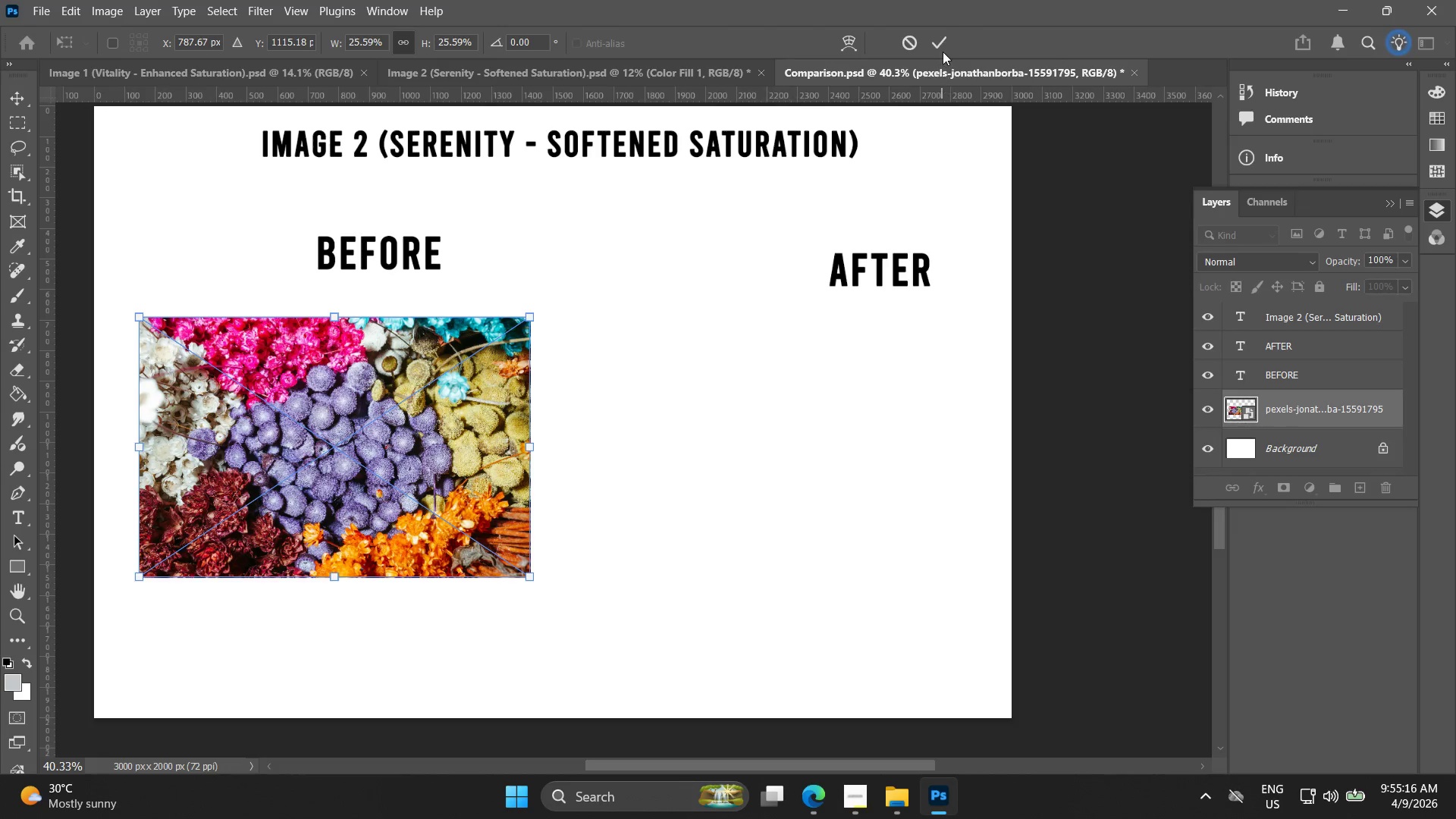 
left_click([943, 45])
 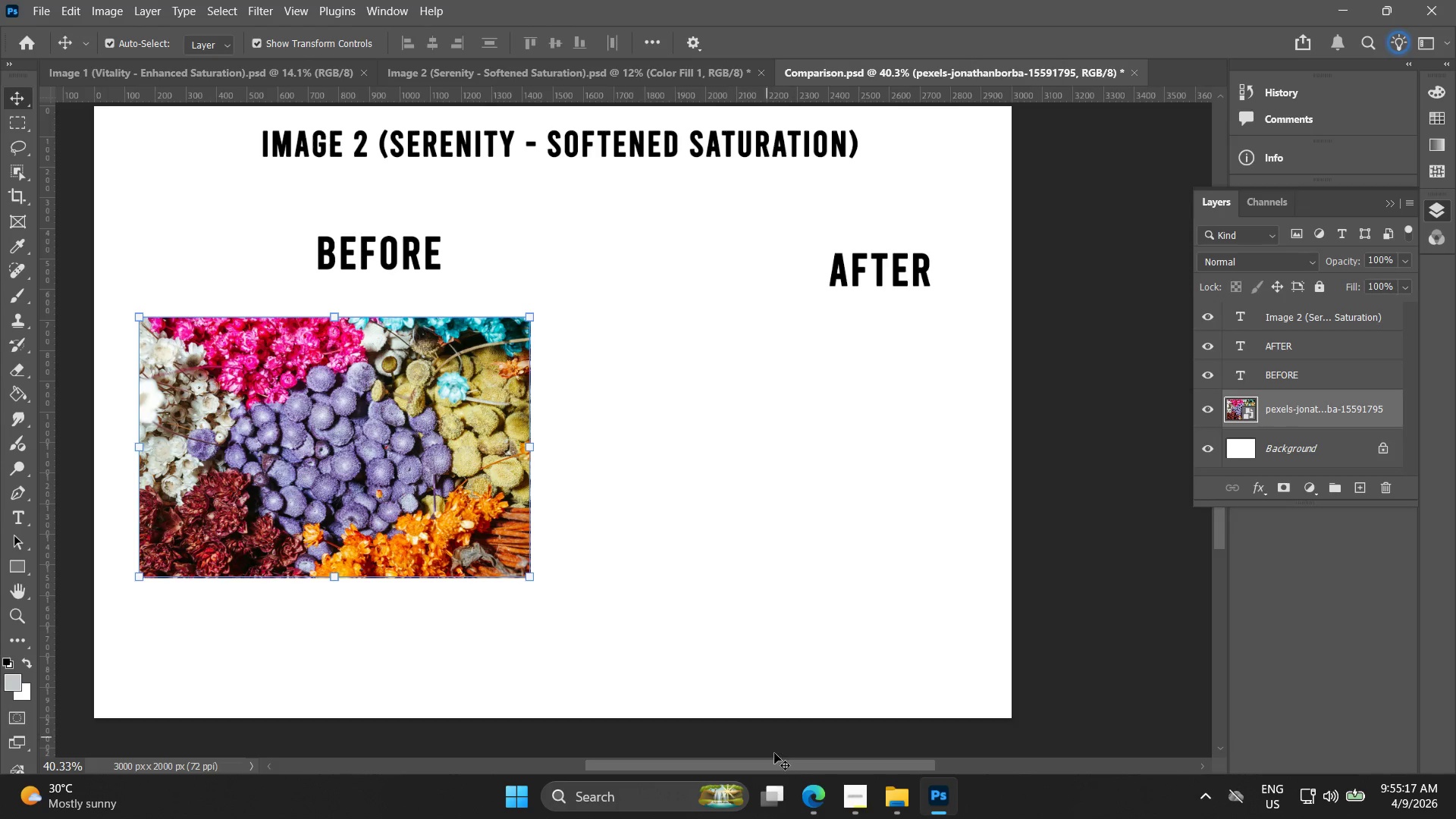 
left_click([904, 818])
 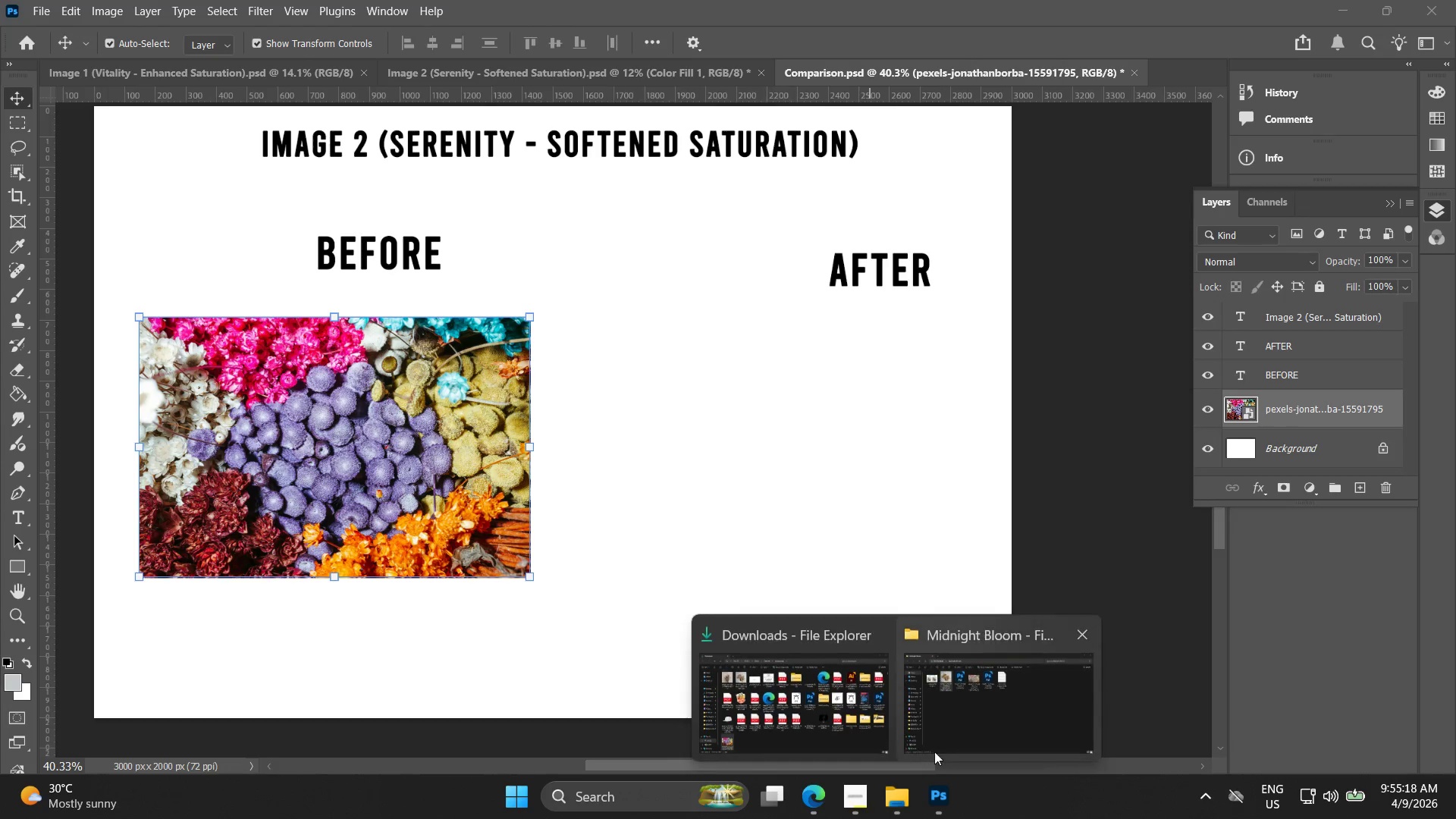 
left_click([979, 744])
 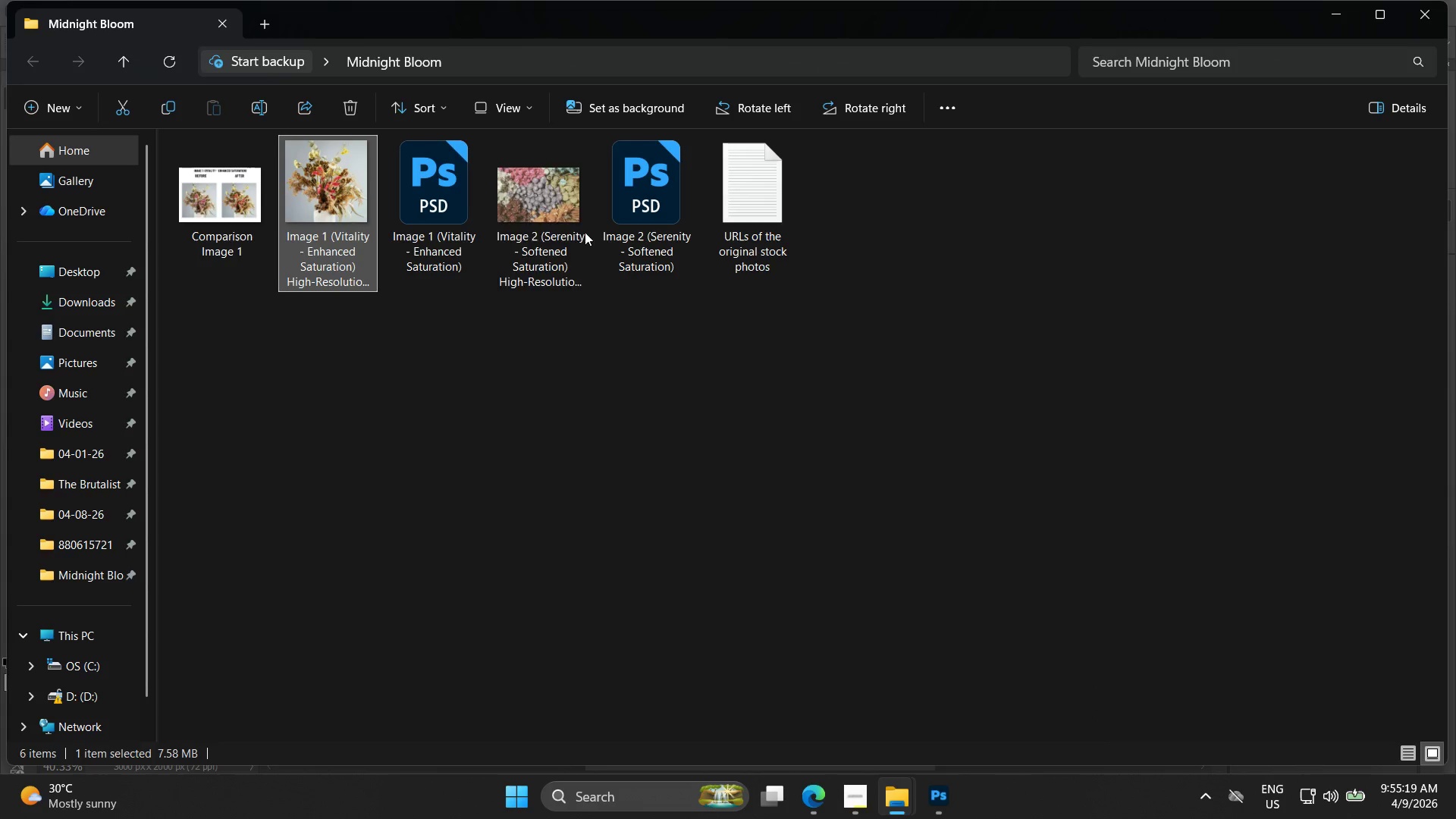 
left_click_drag(start_coordinate=[562, 224], to_coordinate=[777, 541])
 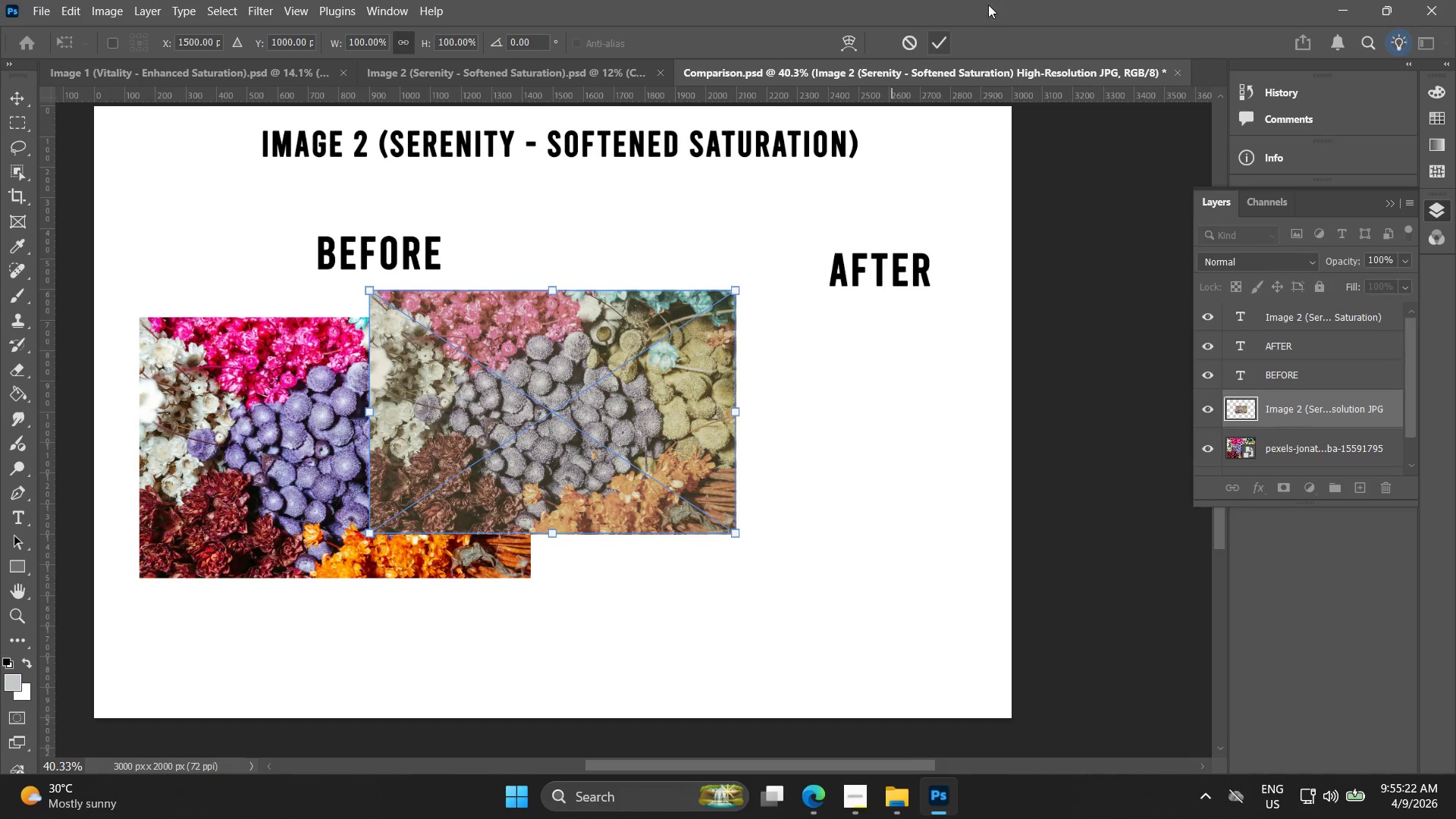 
left_click([943, 35])
 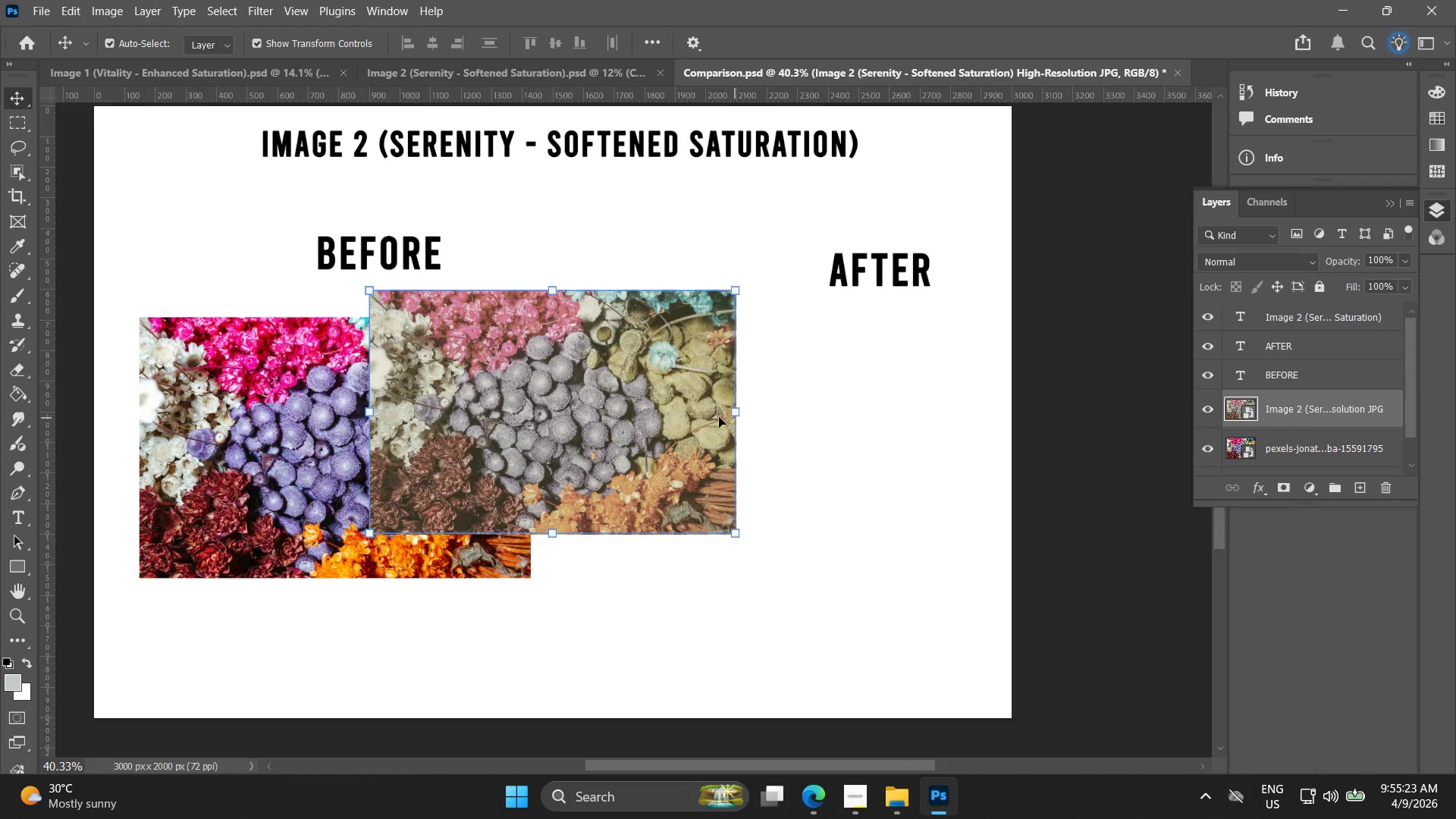 
left_click_drag(start_coordinate=[642, 388], to_coordinate=[877, 429])
 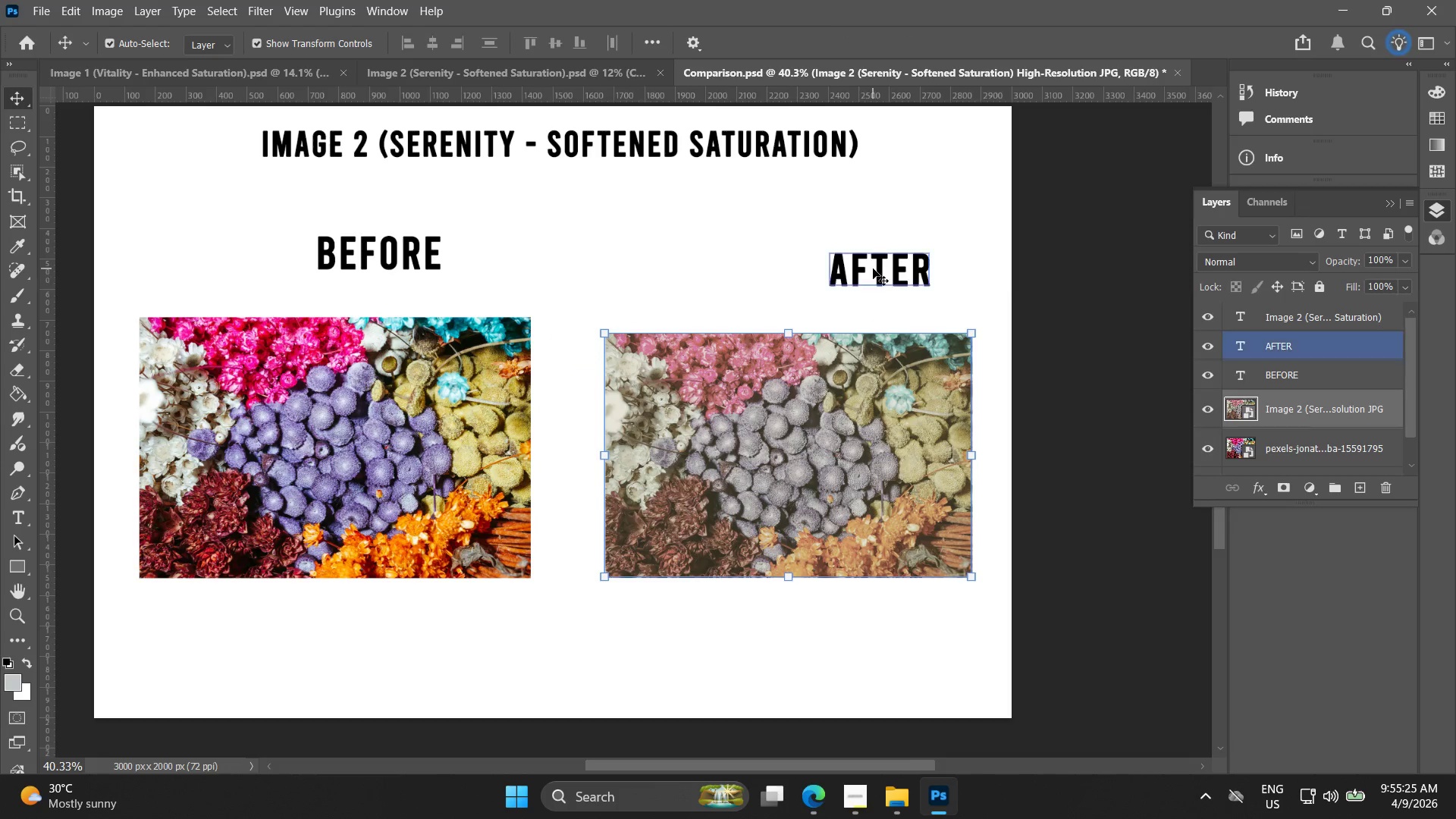 
left_click_drag(start_coordinate=[874, 264], to_coordinate=[770, 253])
 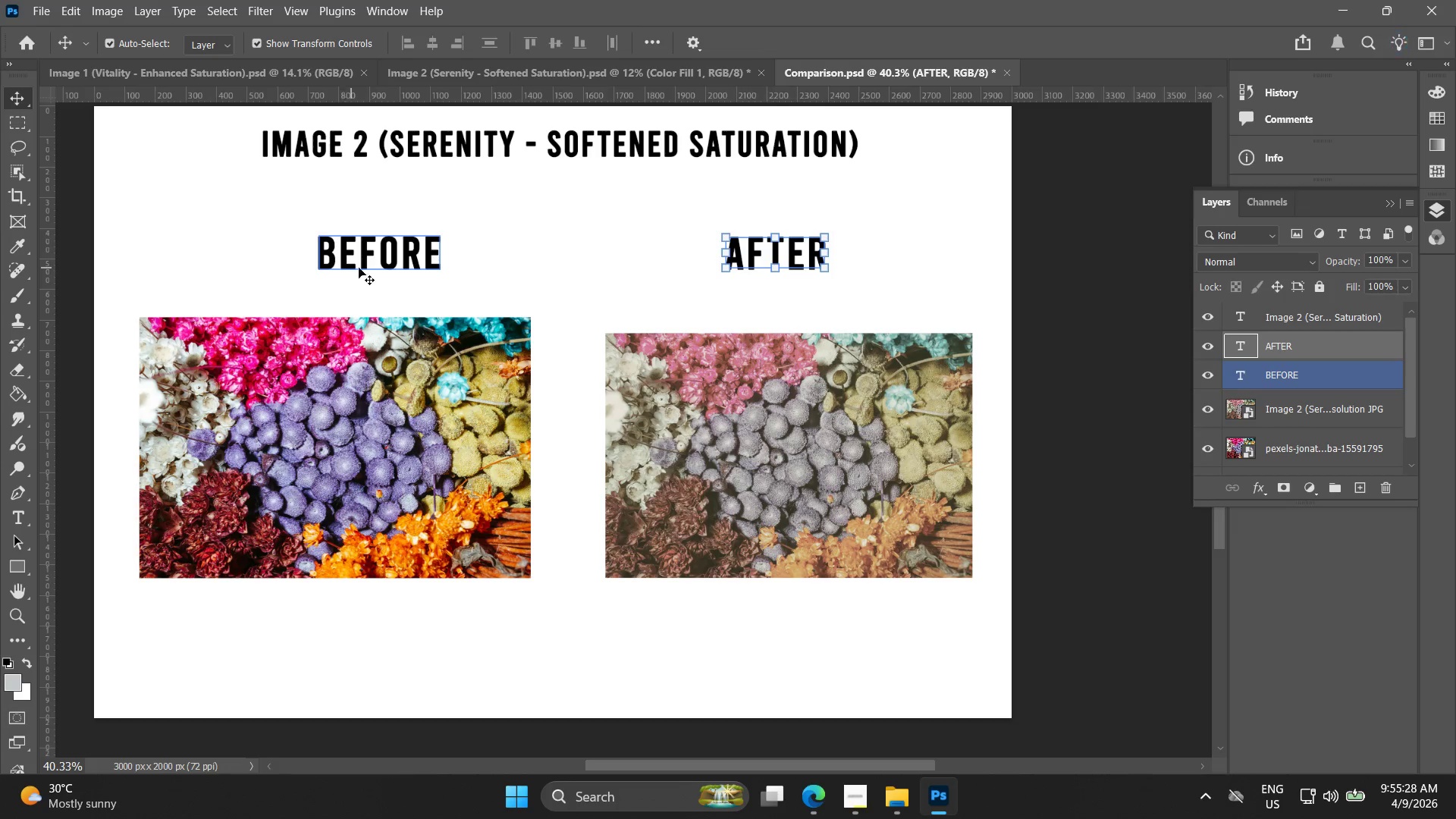 
left_click_drag(start_coordinate=[380, 265], to_coordinate=[364, 265])
 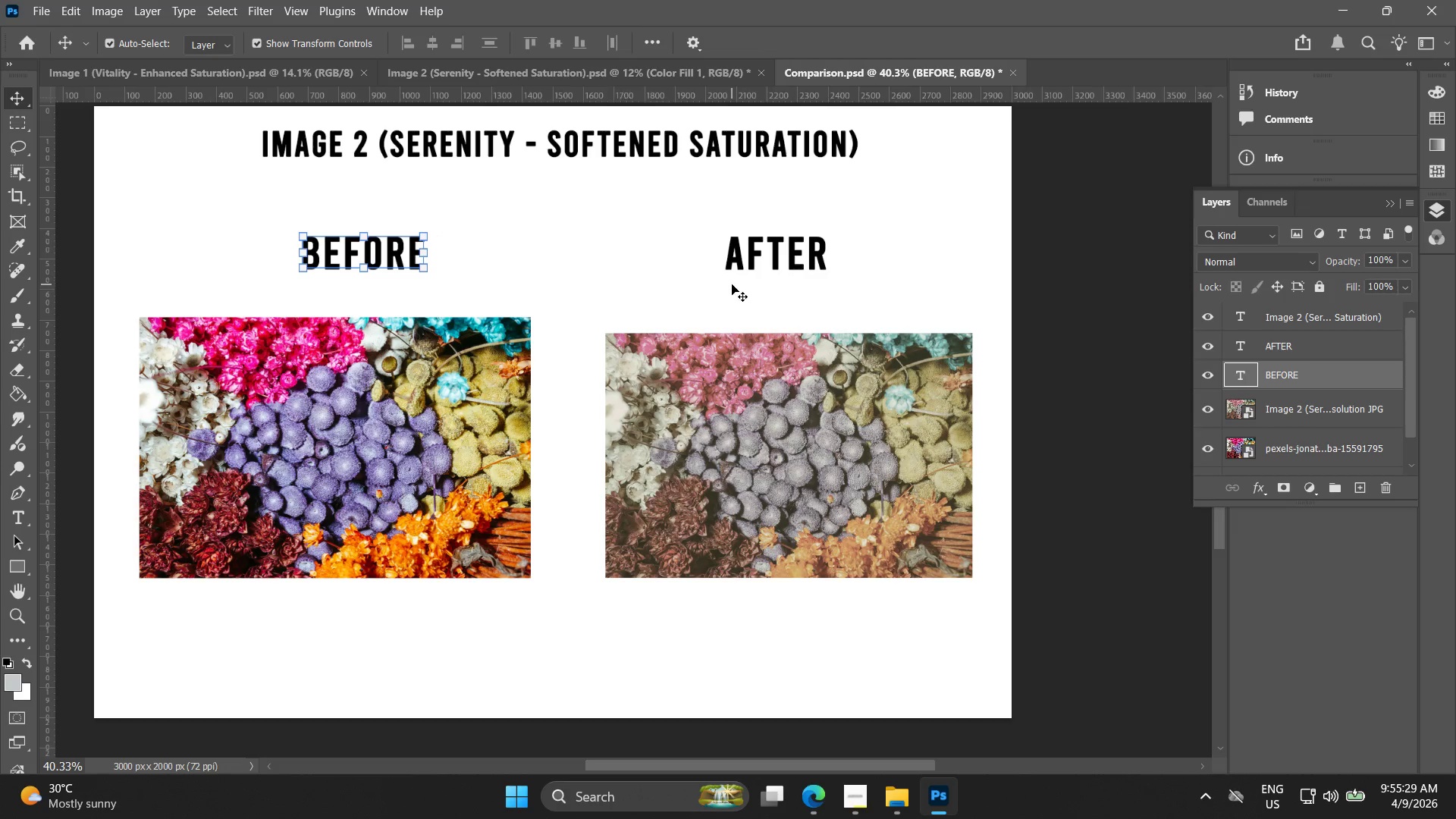 
hold_key(key=ShiftLeft, duration=0.44)
left_click([746, 261])
 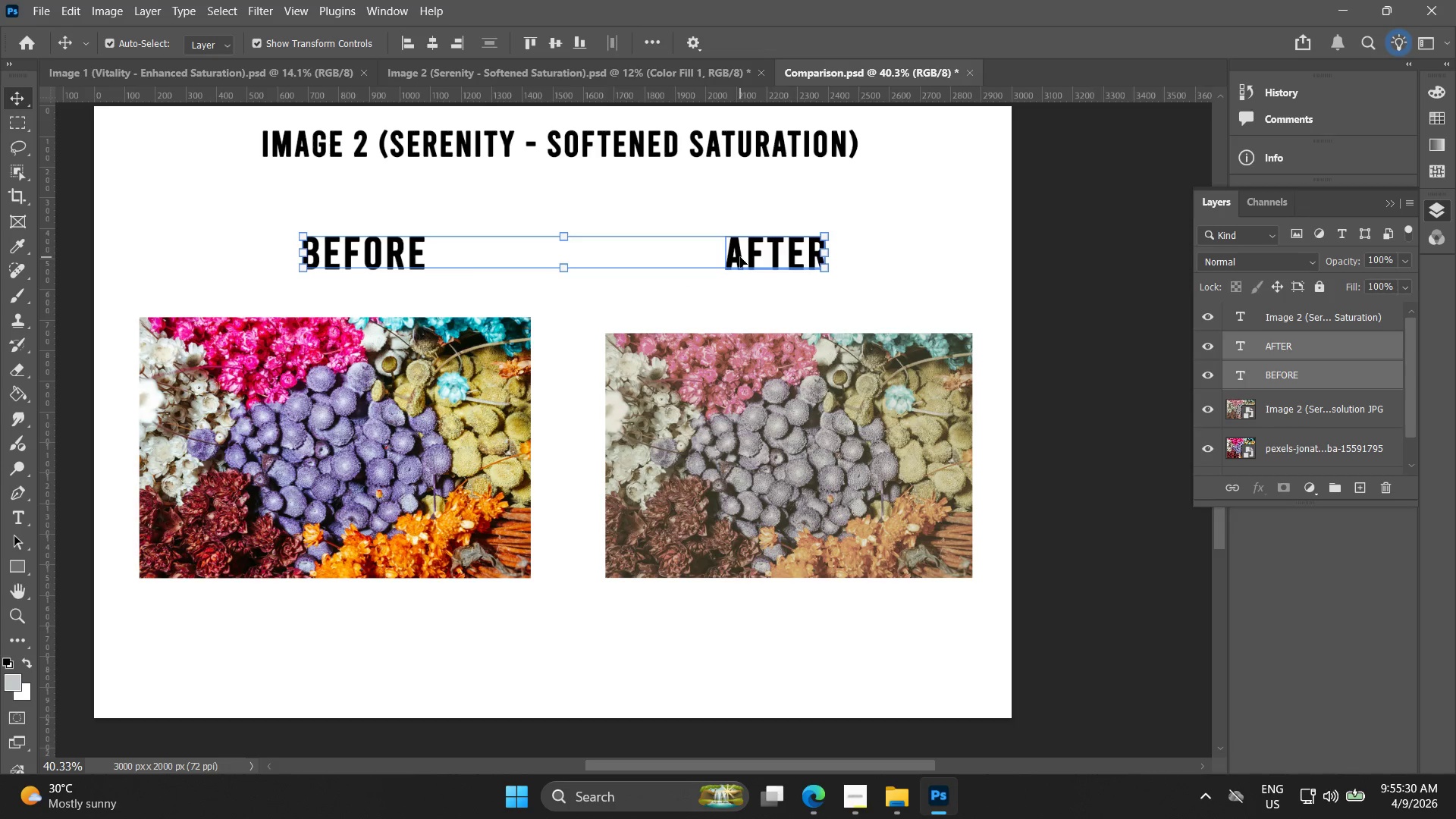 
key(Alt+AltLeft)
 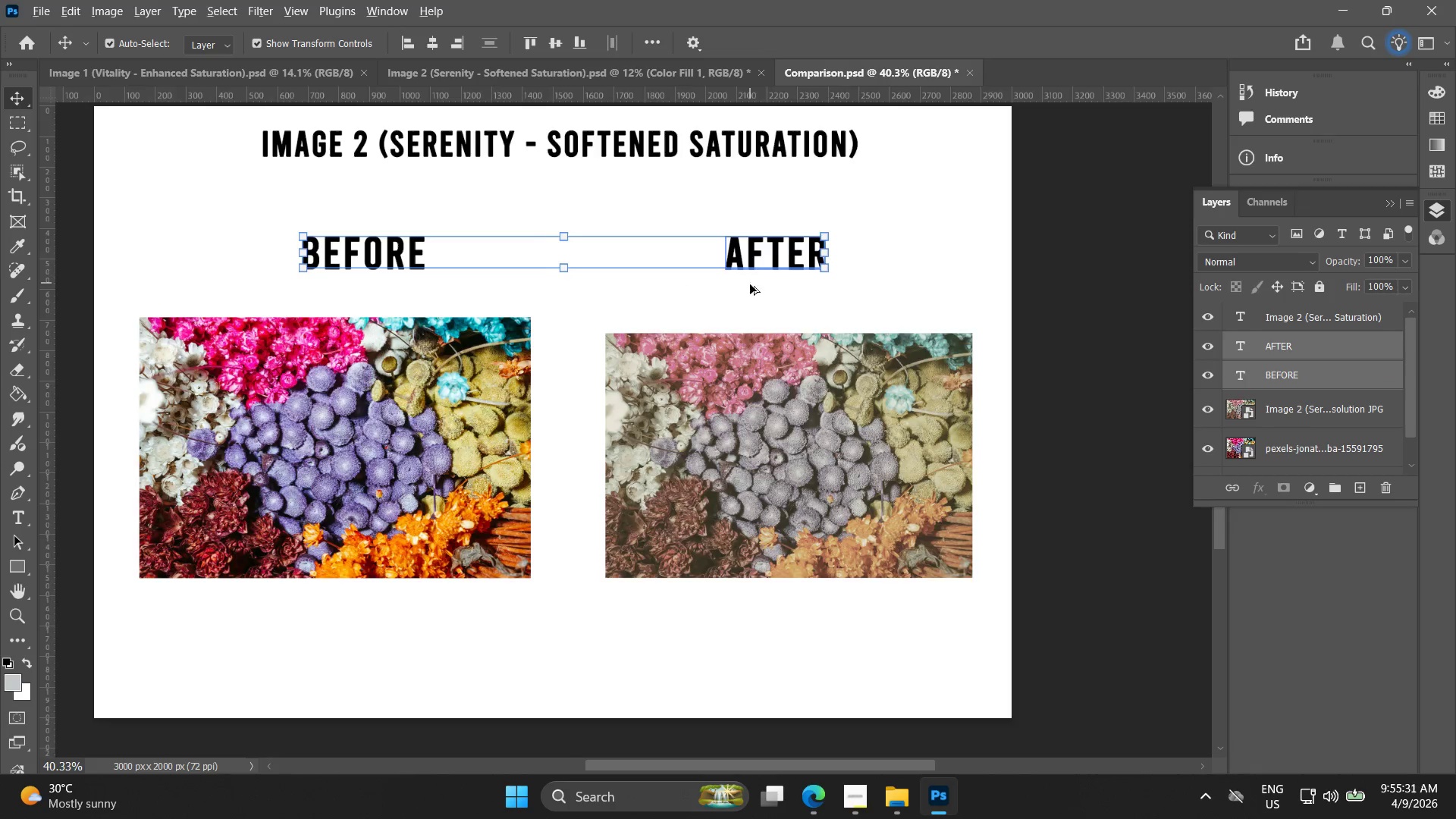 
left_click([932, 293])
 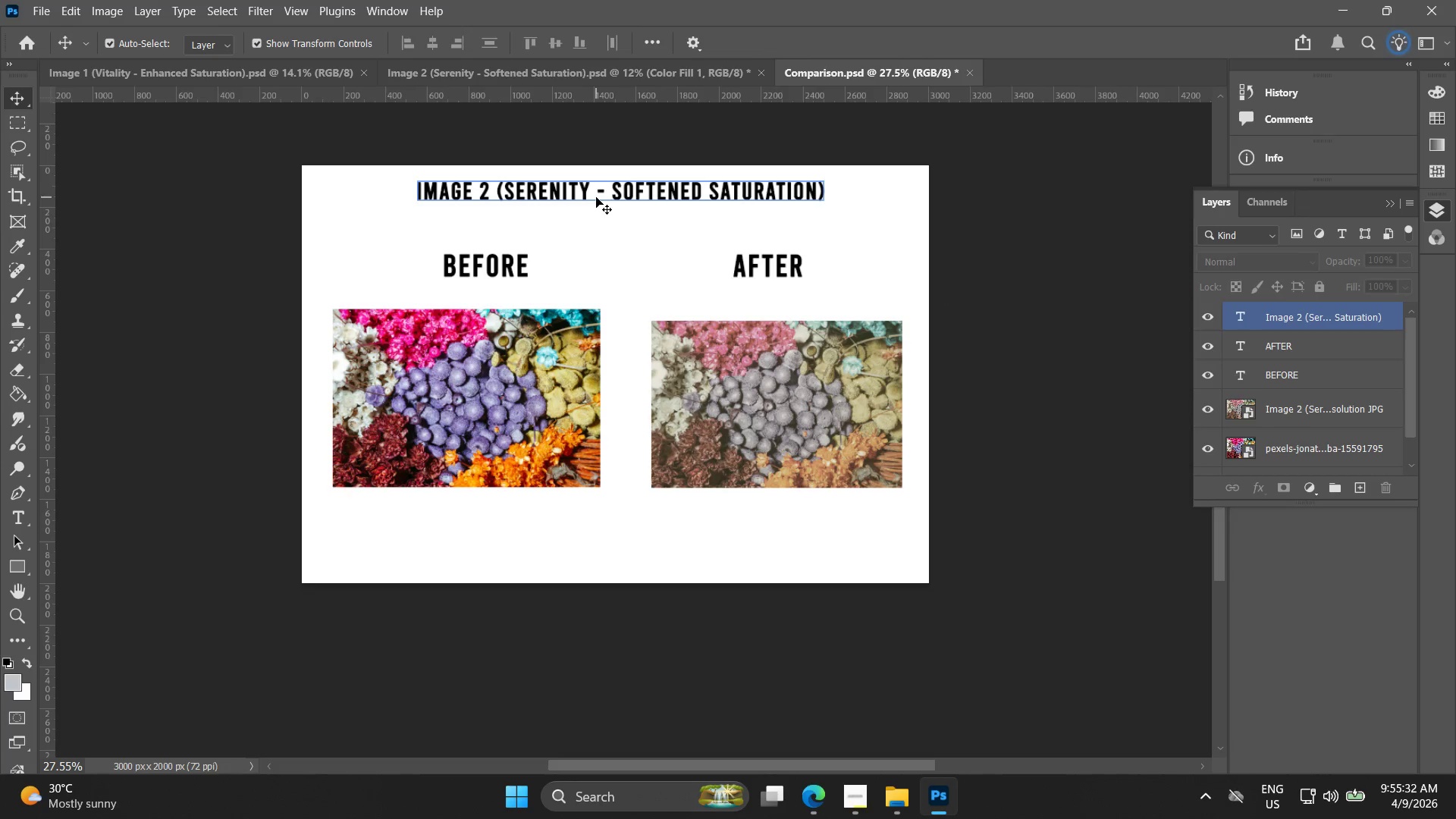 
scroll: coordinate [749, 297], scroll_direction: down, amount: 4.0
 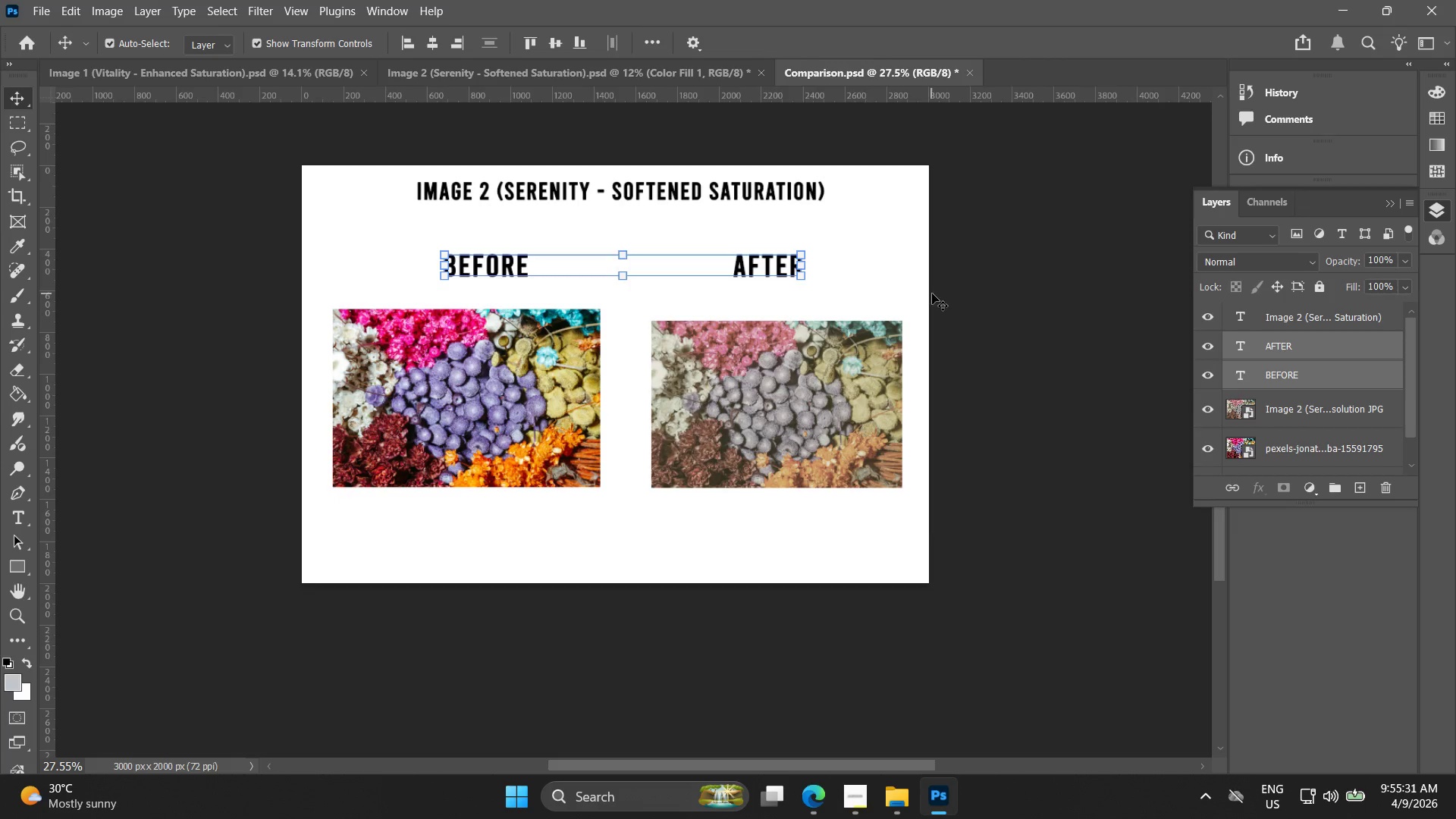 
left_click([981, 277])
 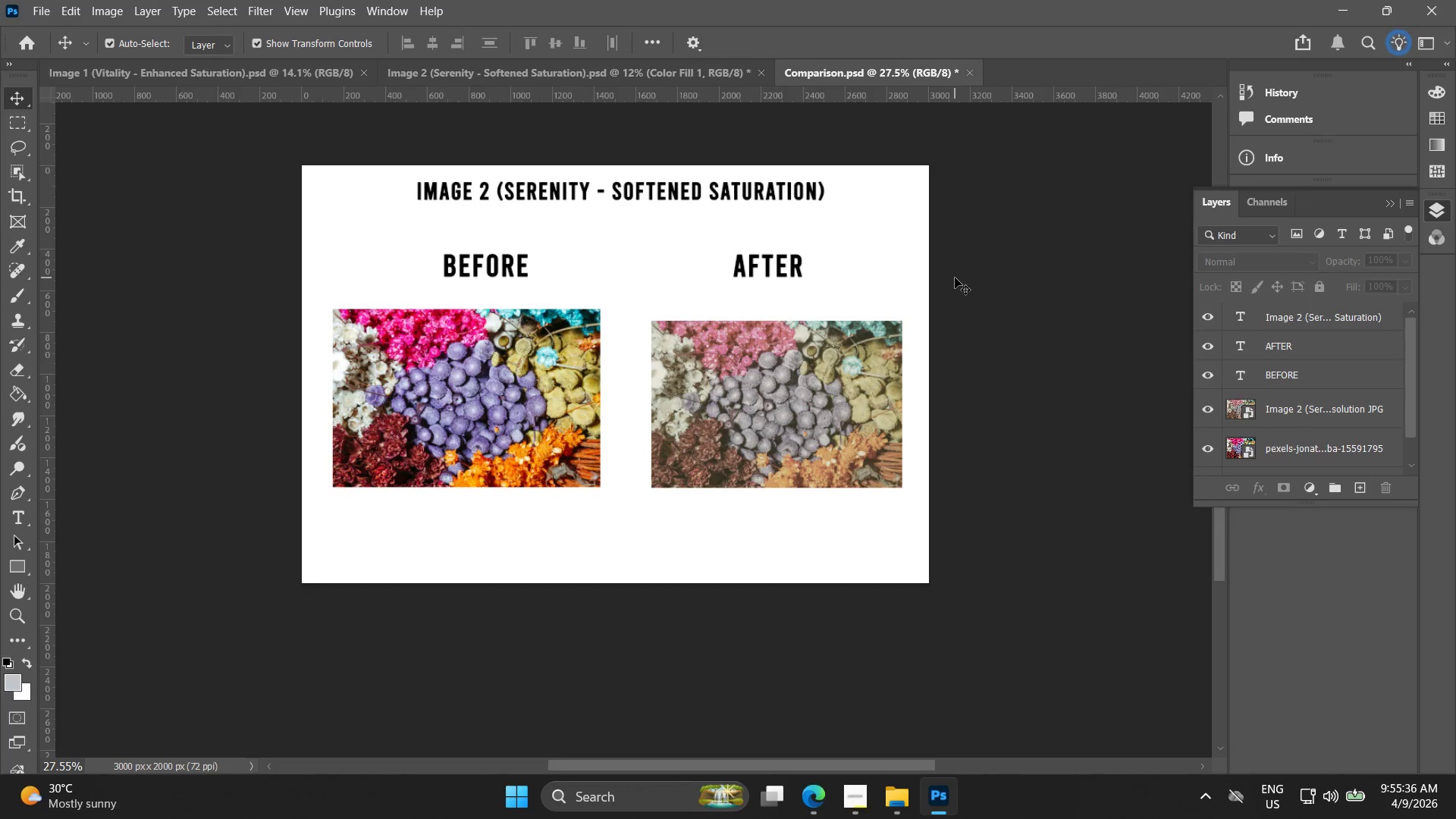 
left_click_drag(start_coordinate=[857, 392], to_coordinate=[859, 396])
 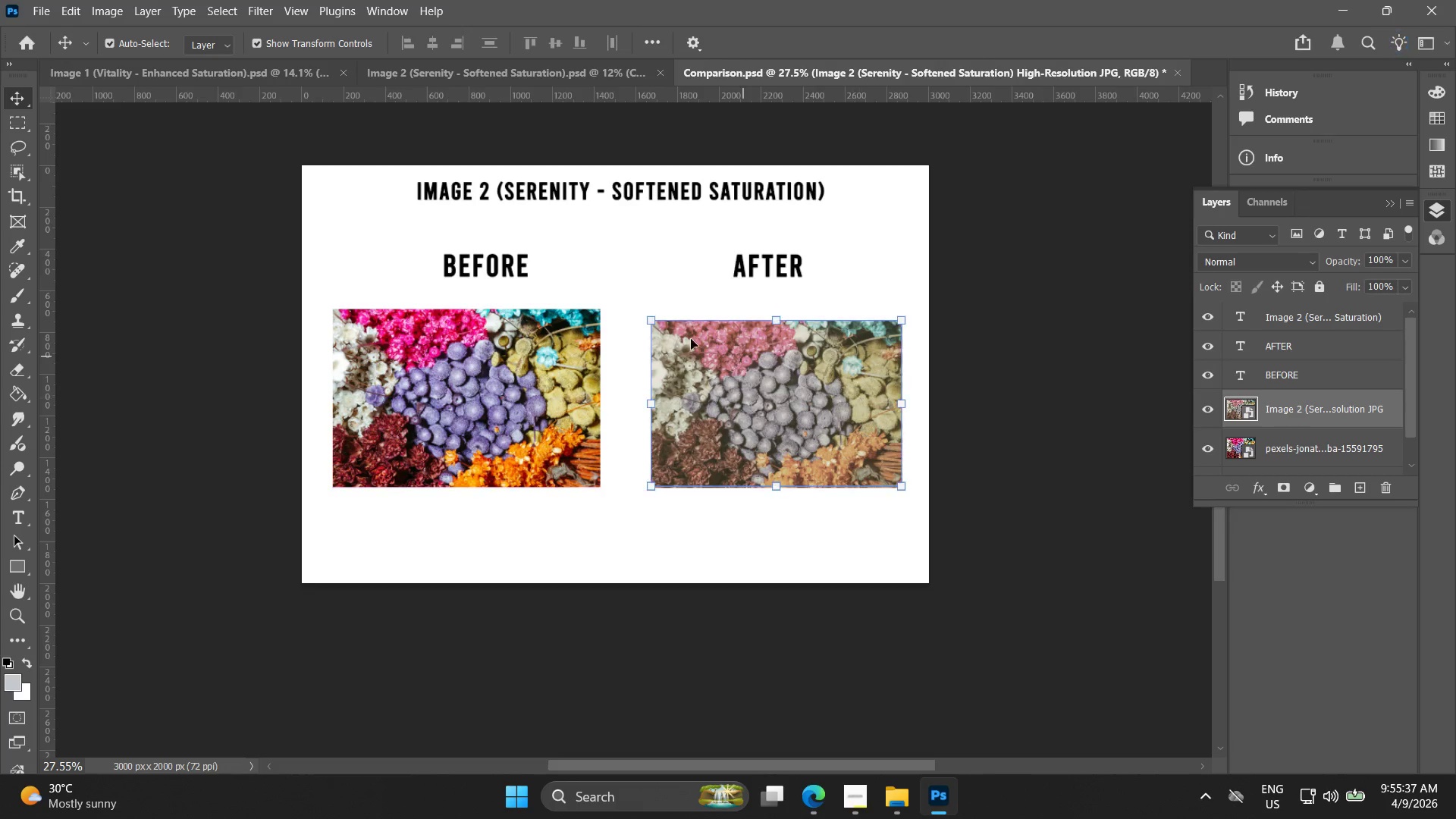 
key(Alt+AltLeft)
 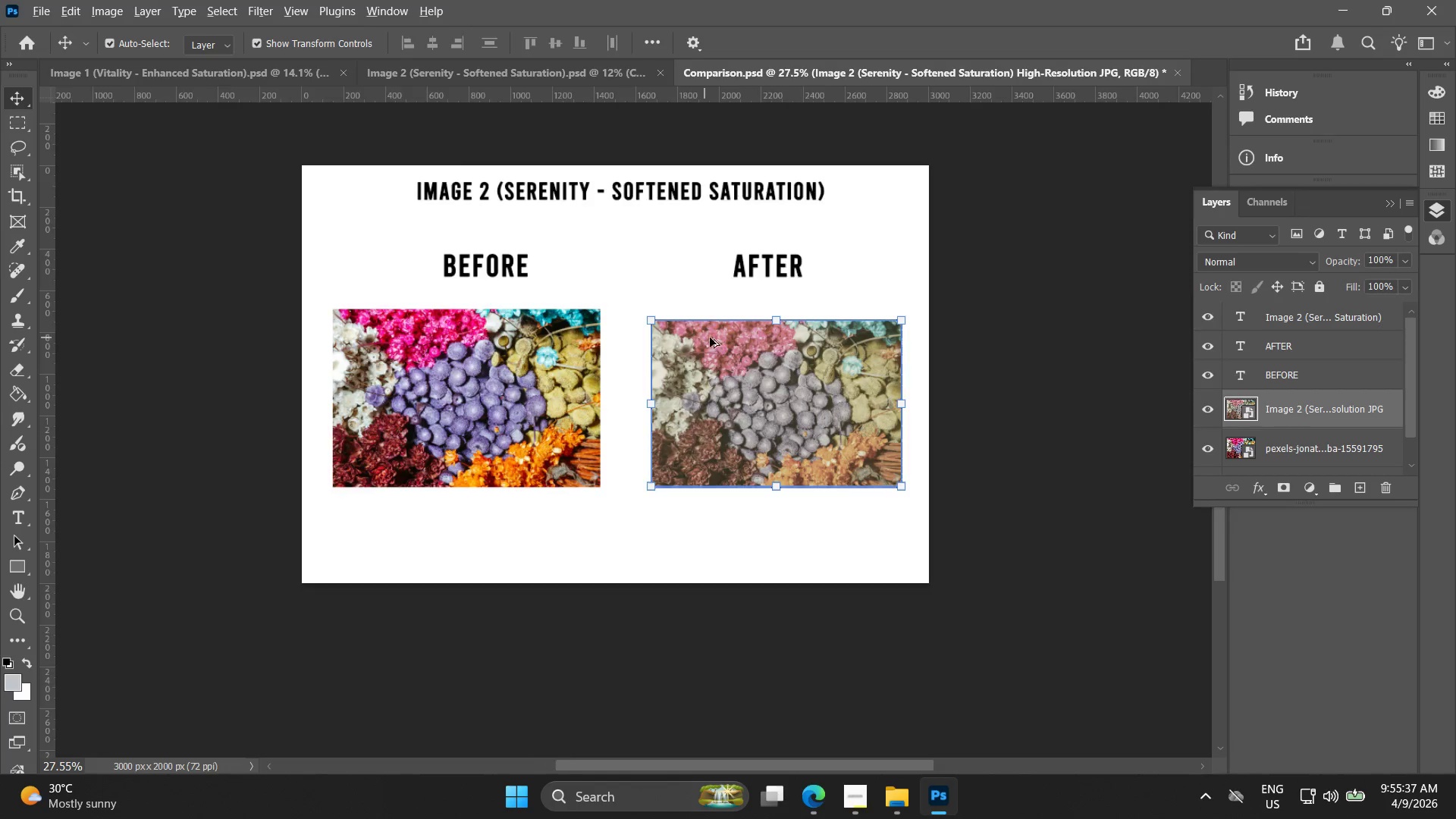 
scroll: coordinate [710, 337], scroll_direction: up, amount: 3.0
 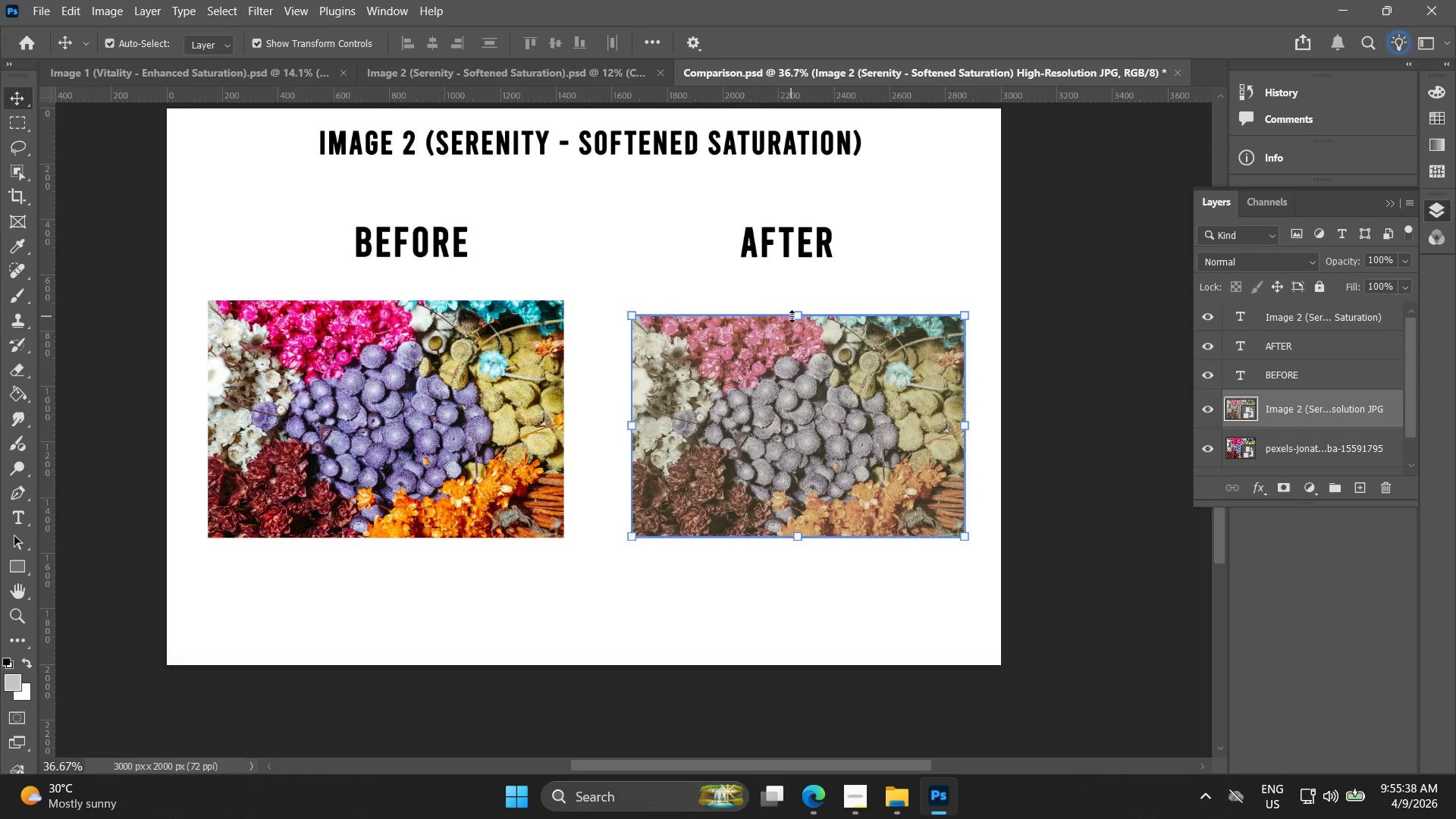 
left_click_drag(start_coordinate=[797, 316], to_coordinate=[799, 309])
 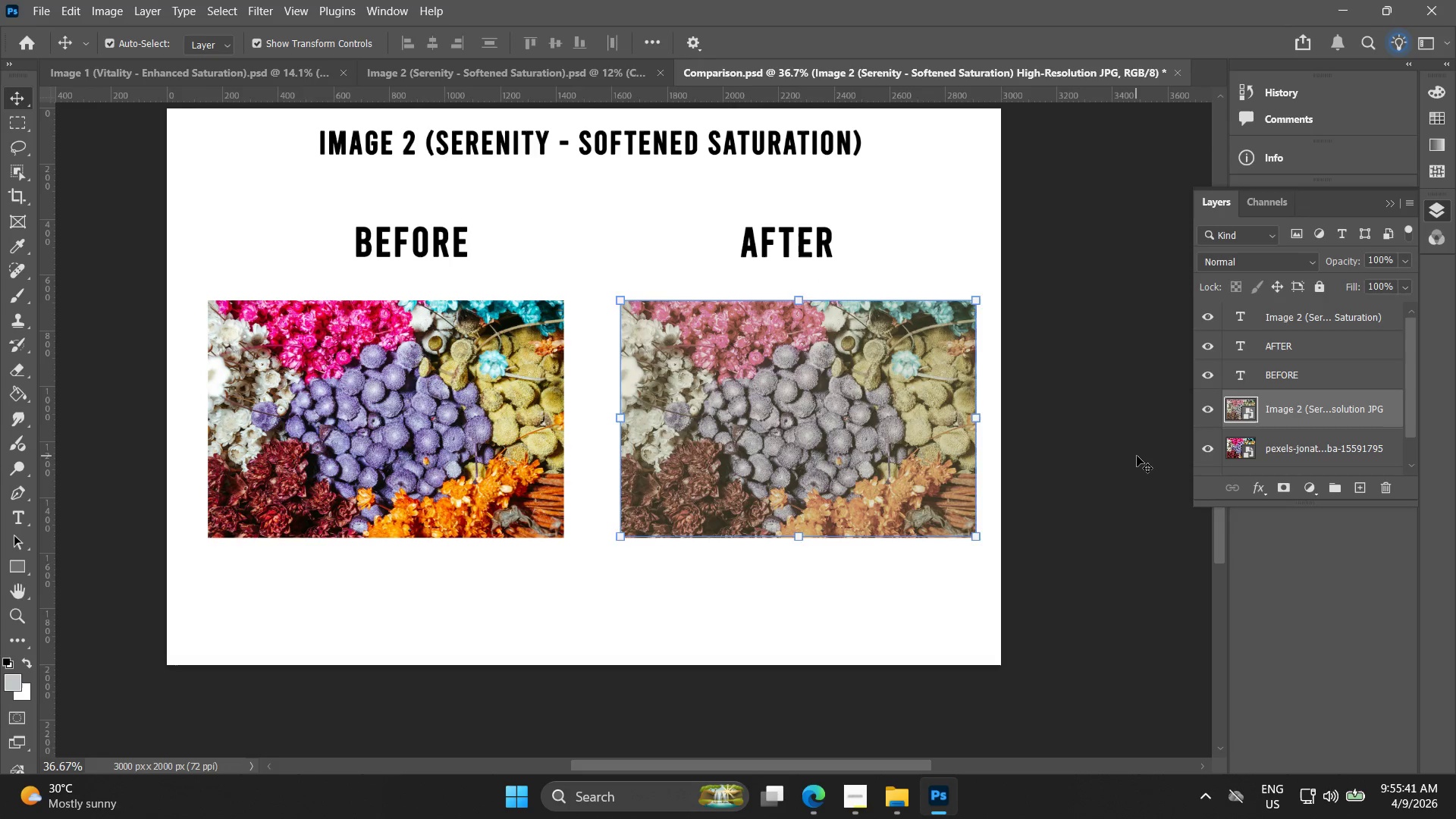 
key(Alt+AltLeft)
 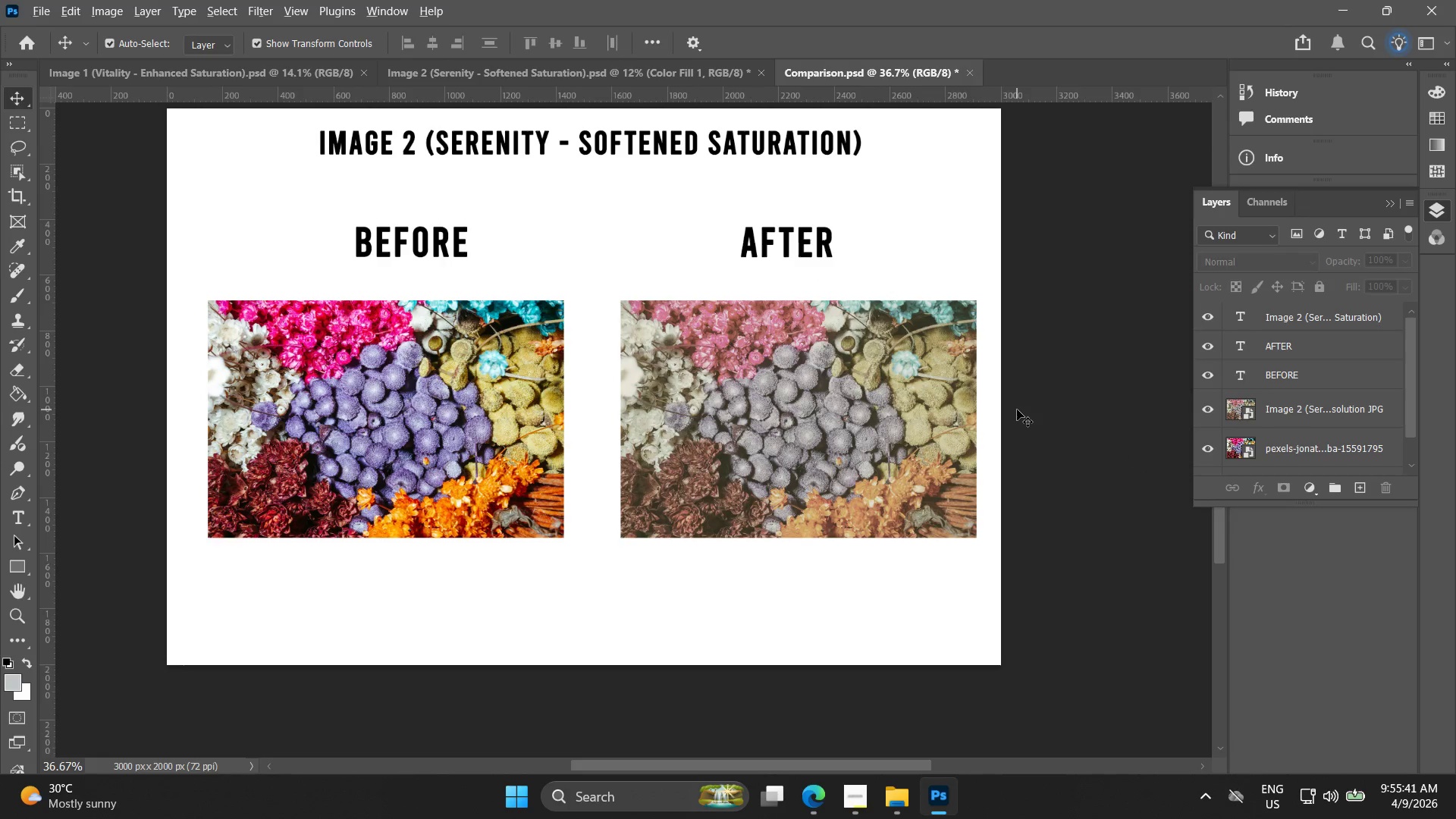 
hold_key(key=Space, duration=0.53)
 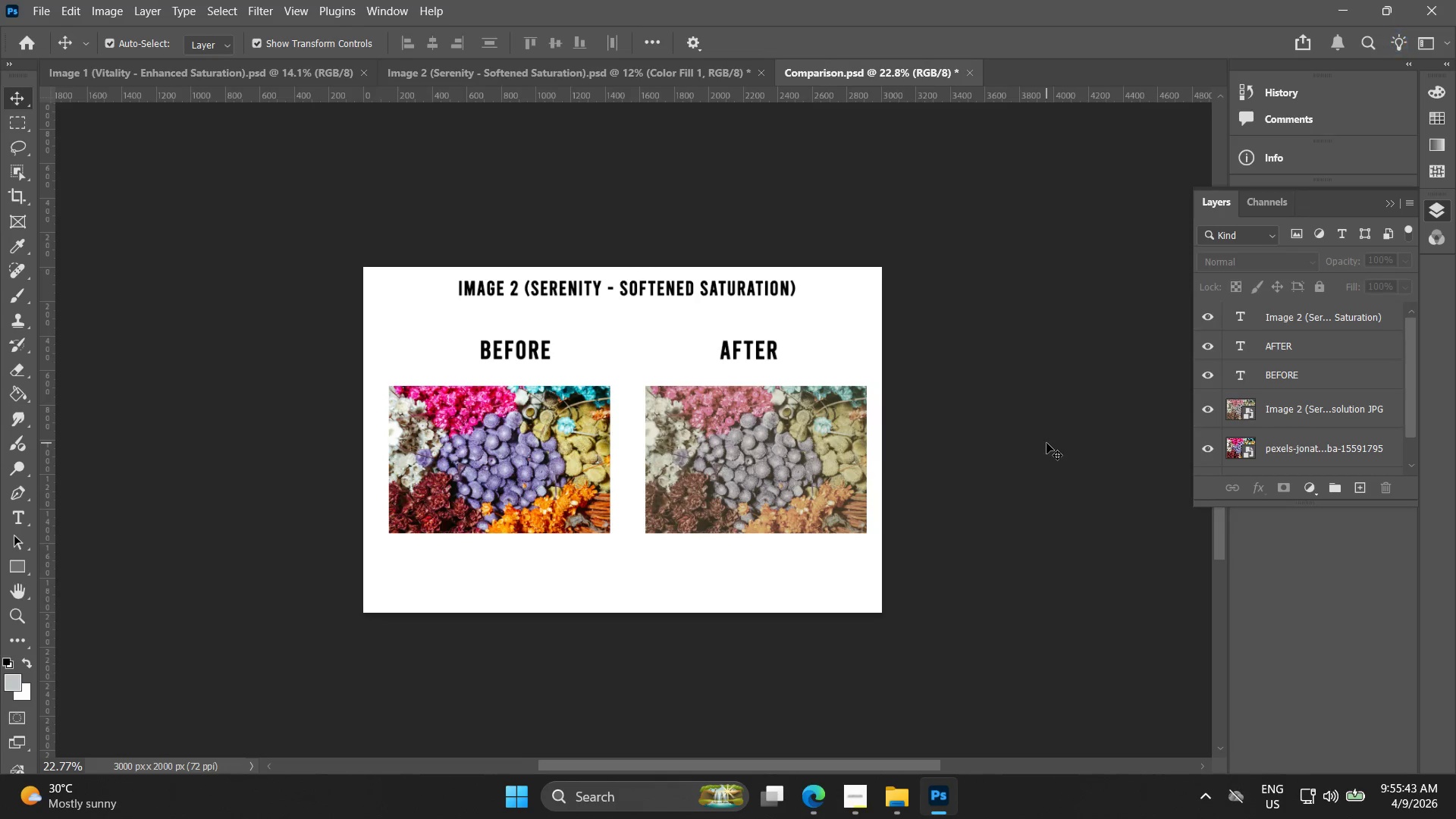 
left_click_drag(start_coordinate=[1026, 418], to_coordinate=[1053, 467])
 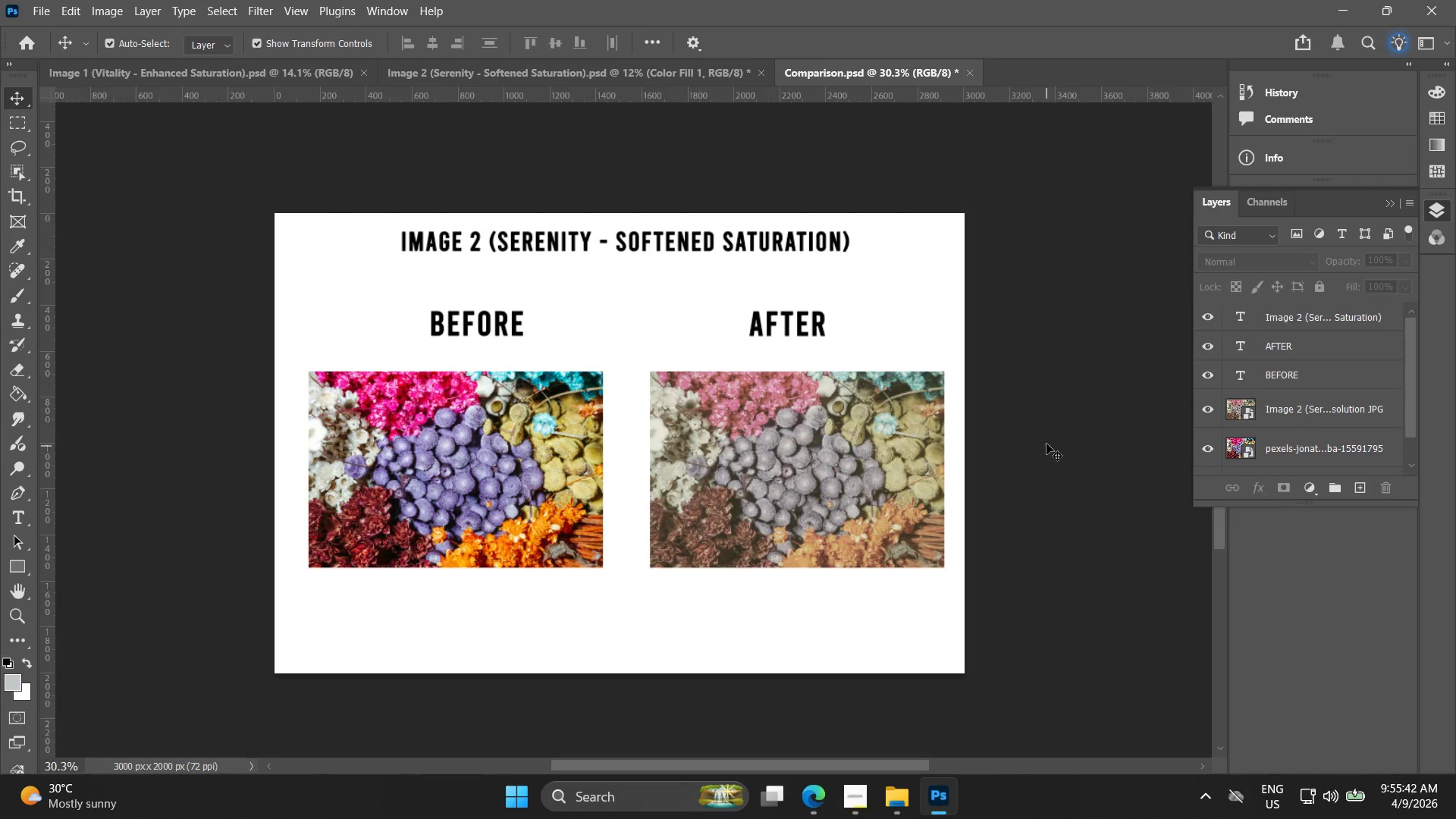 
scroll: coordinate [1017, 410], scroll_direction: down, amount: 2.0
 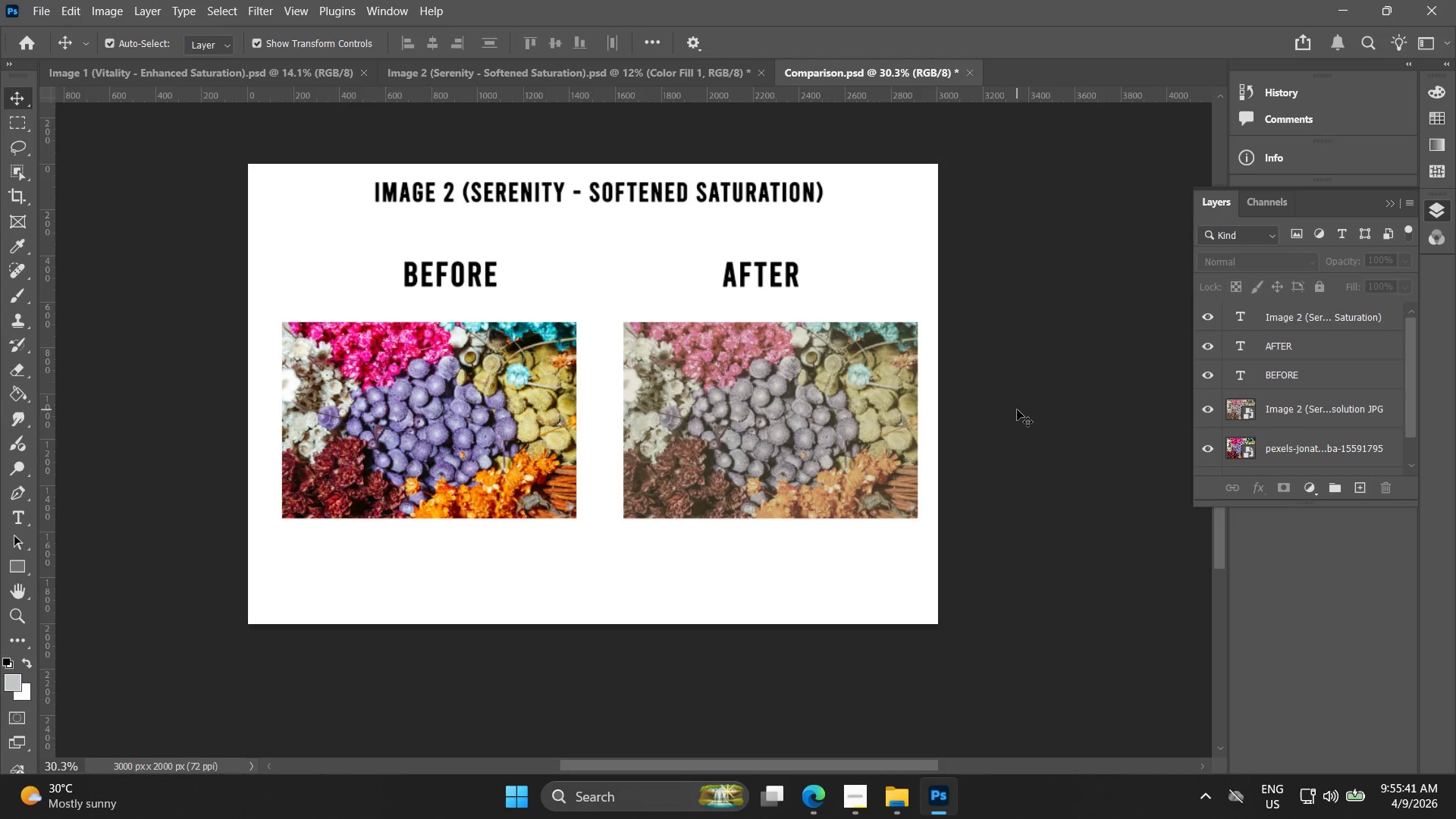 
key(Alt+AltLeft)
 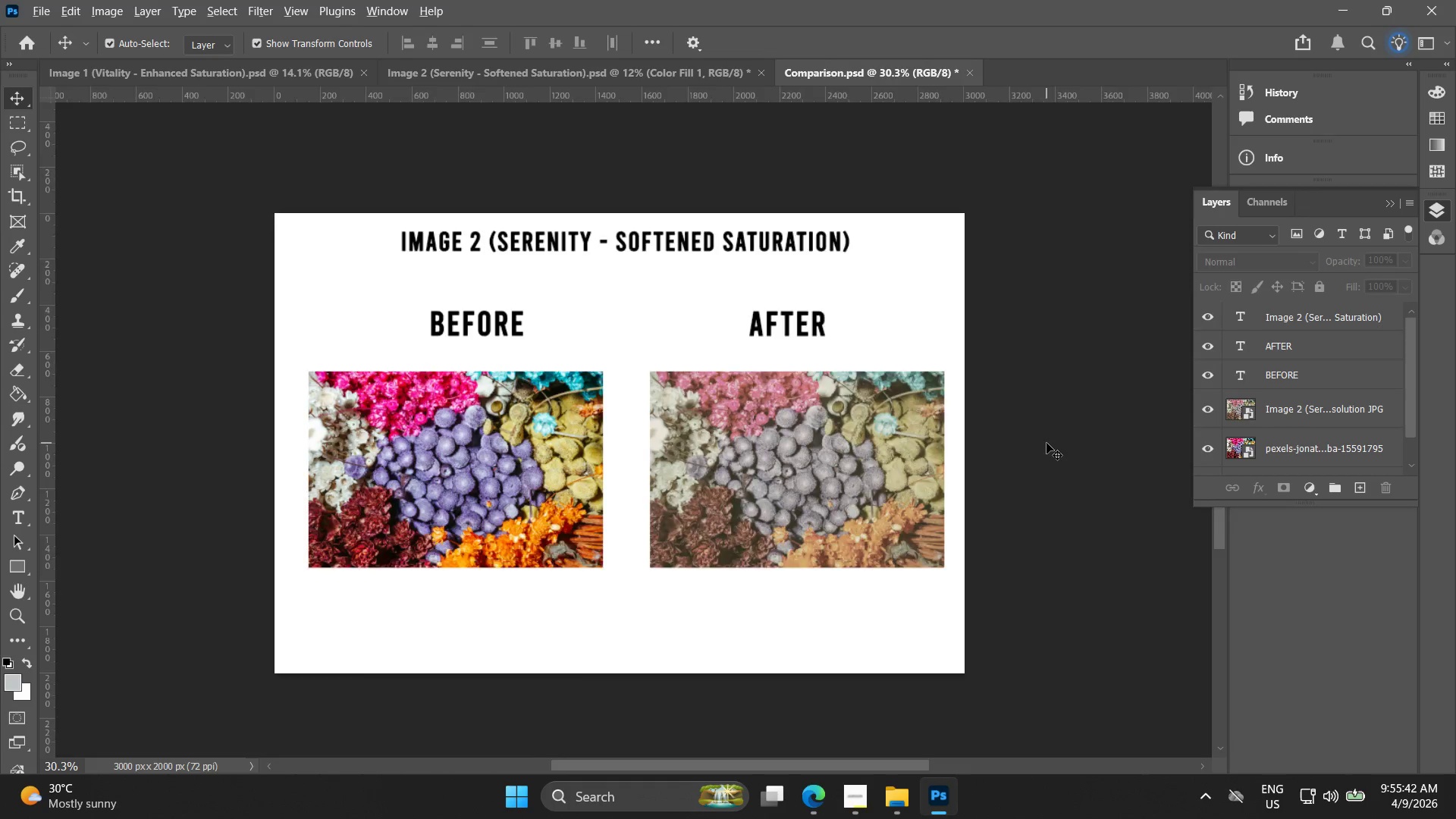 
hold_key(key=Space, duration=0.52)
 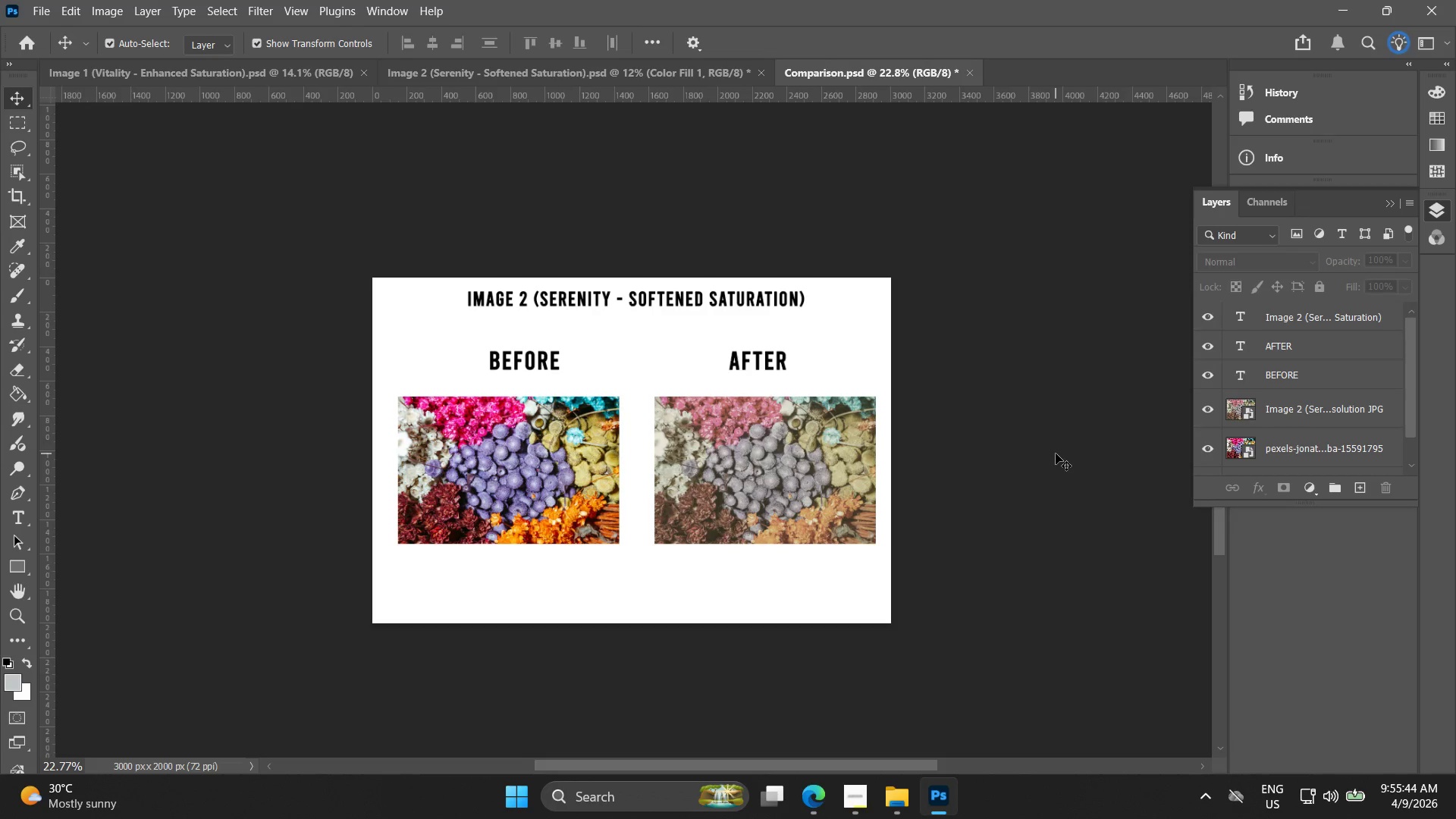 
scroll: coordinate [1046, 443], scroll_direction: down, amount: 3.0
 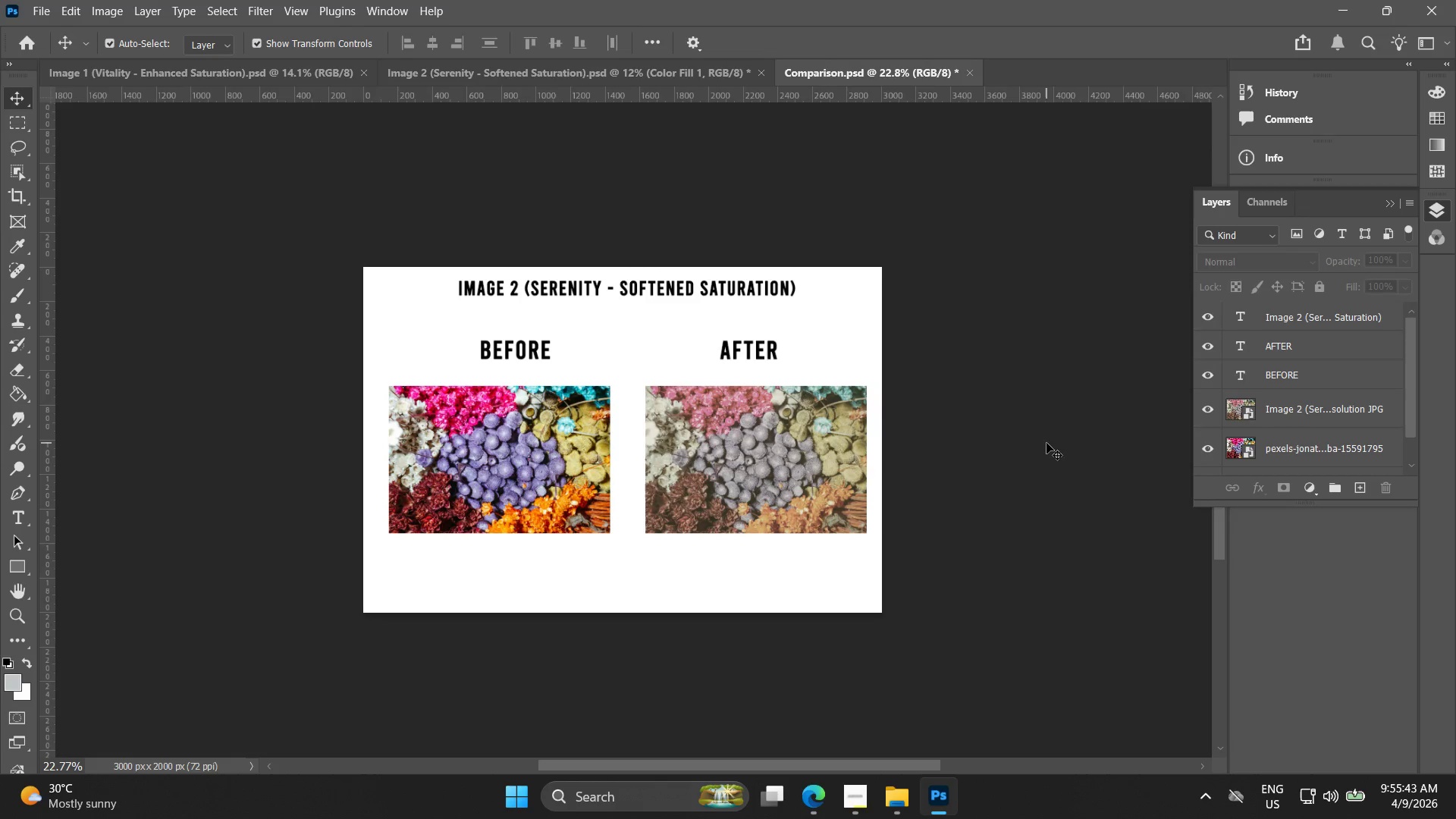 
left_click_drag(start_coordinate=[1046, 443], to_coordinate=[1056, 453])
 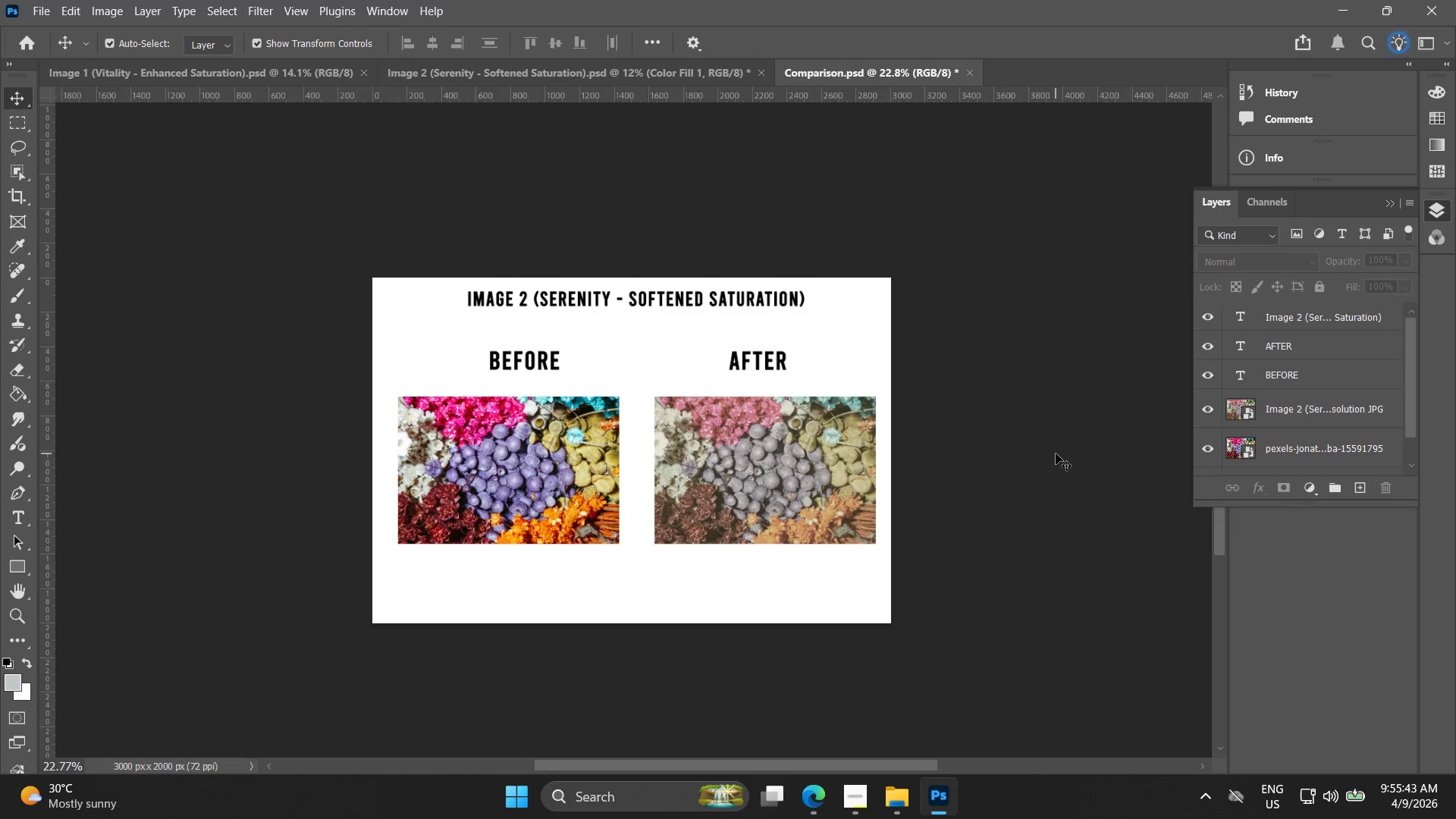 
hold_key(key=Space, duration=16.62)
 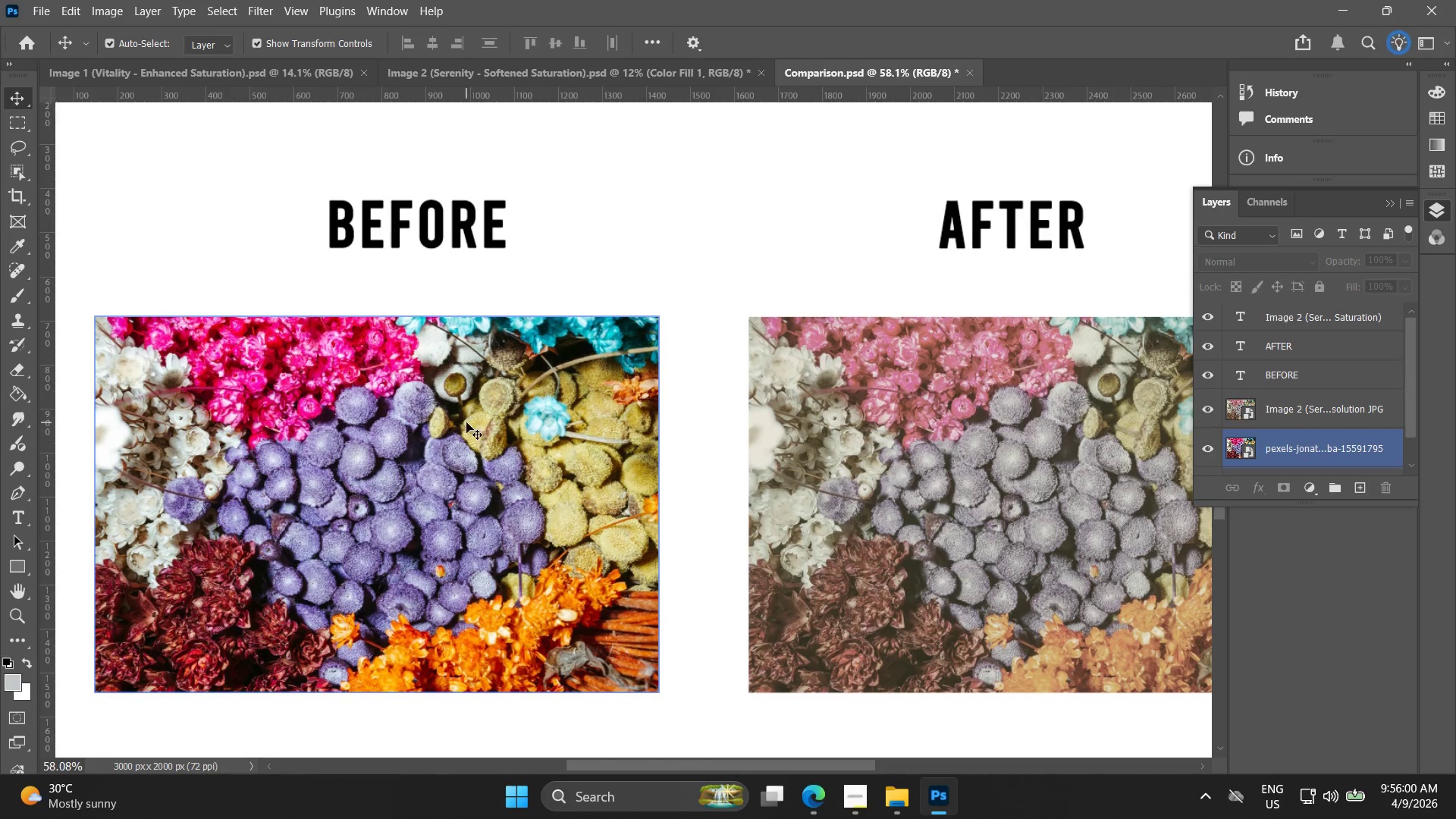 
left_click([36, 17])
 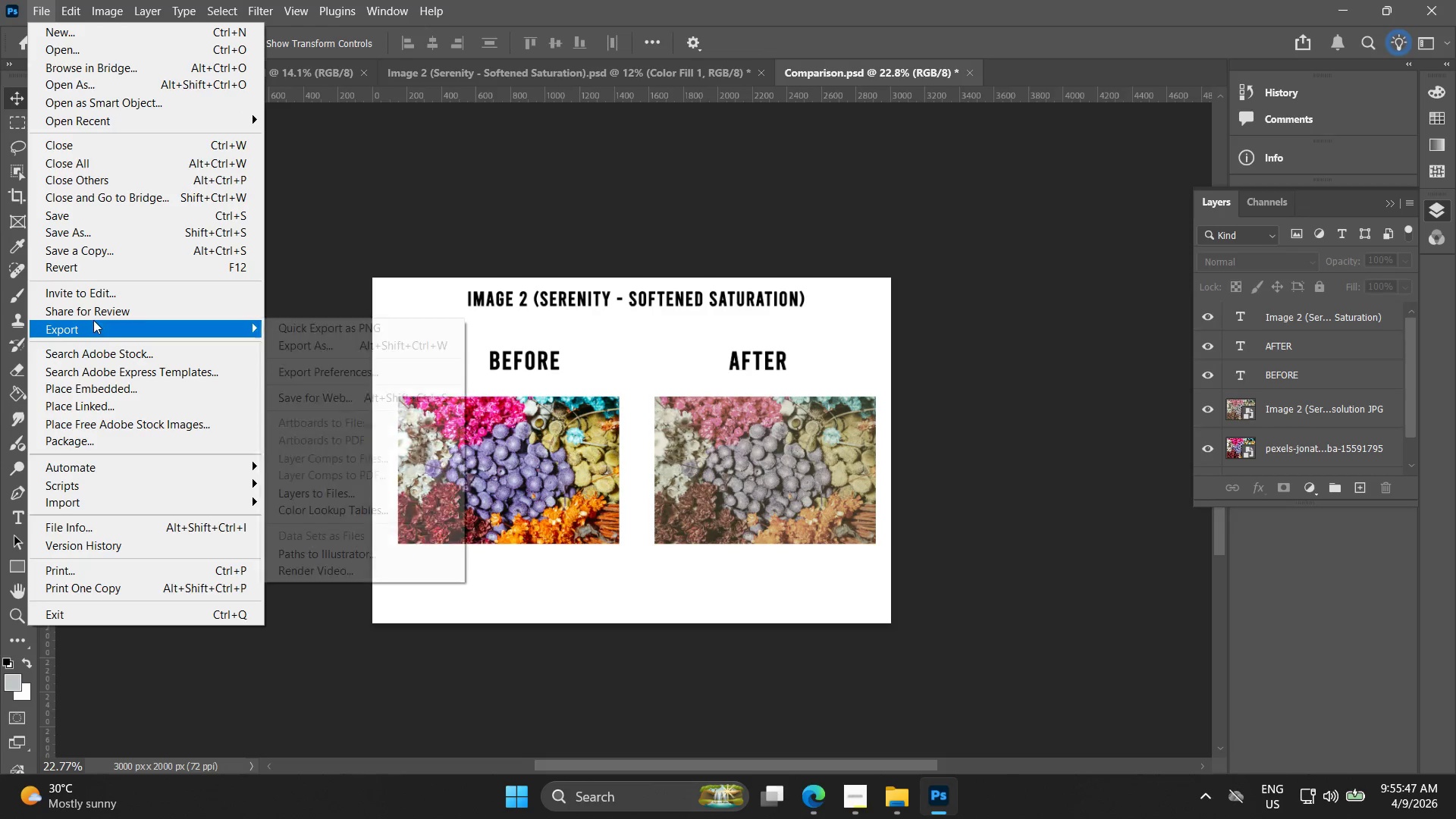 
left_click([297, 337])
 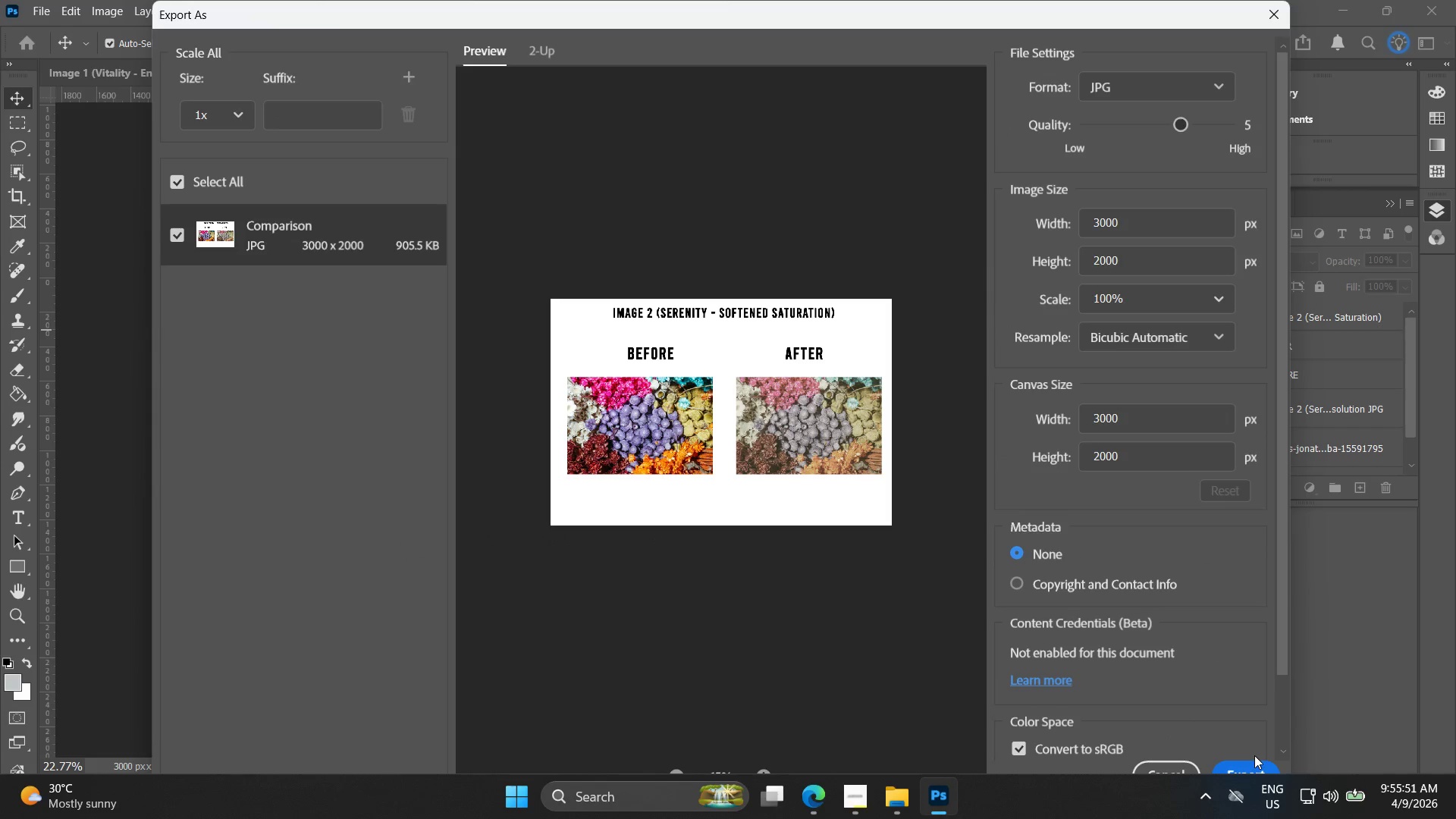 
left_click([1250, 763])
 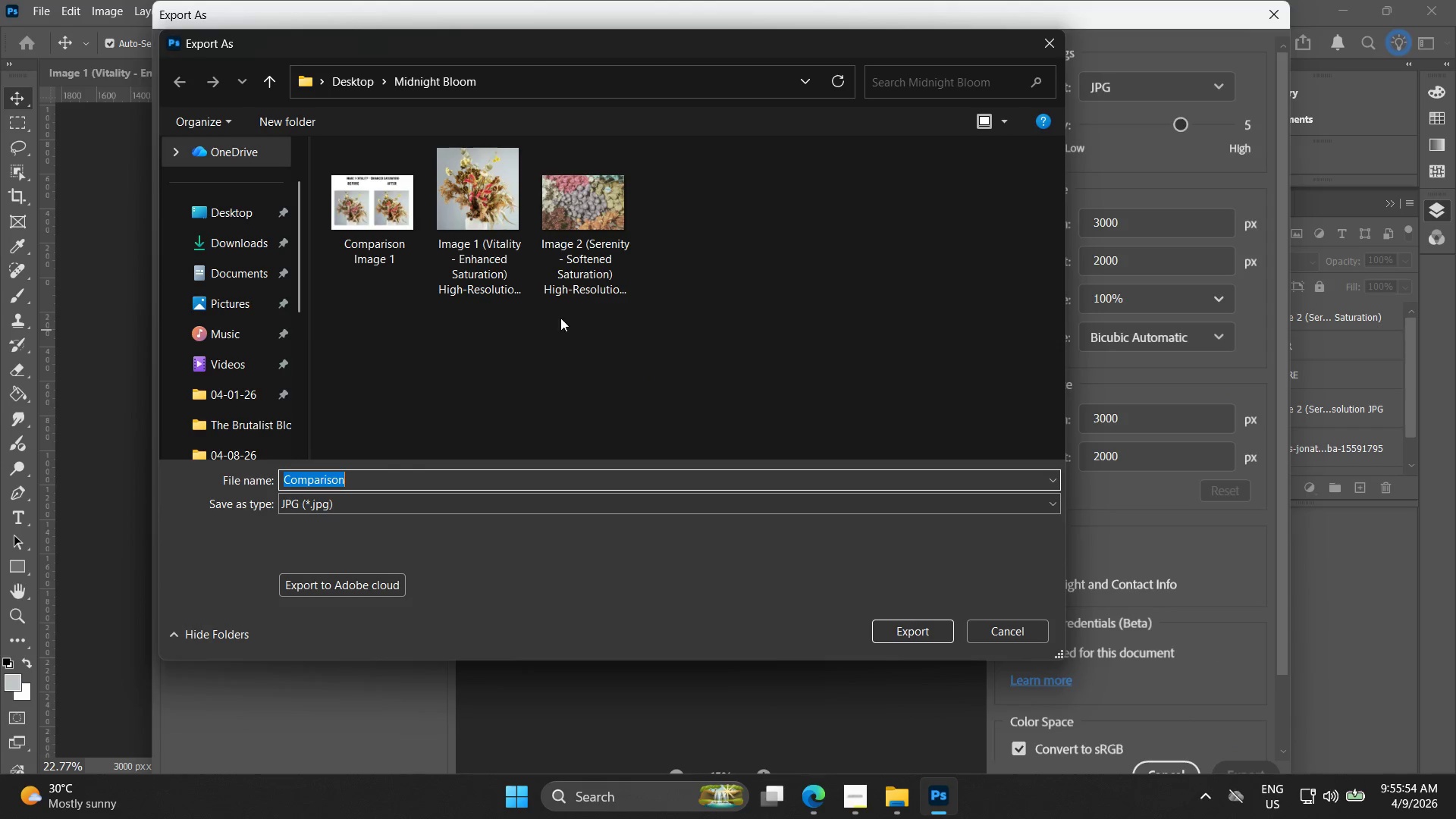 
left_click([369, 210])
 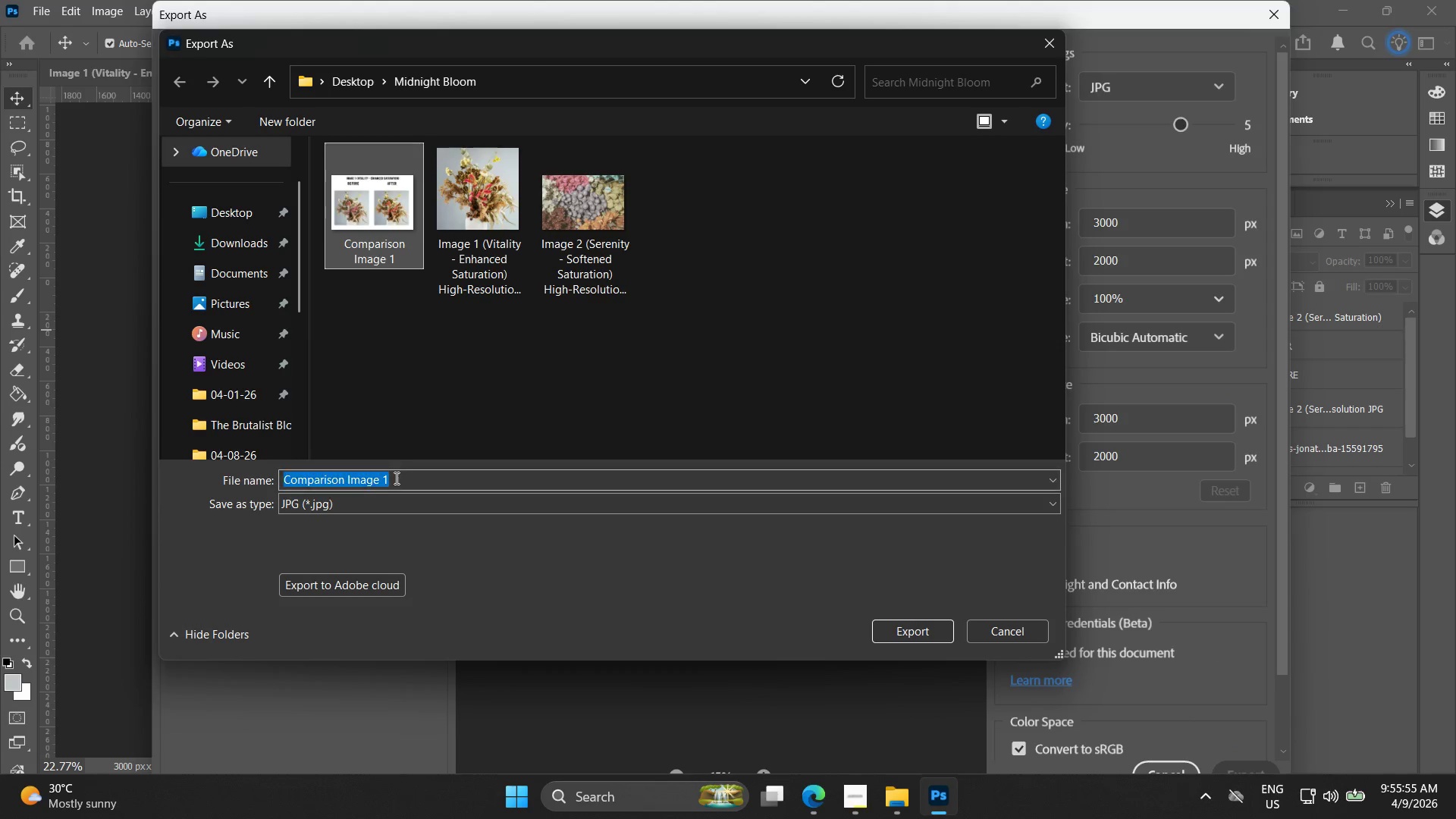 
double_click([411, 484])
 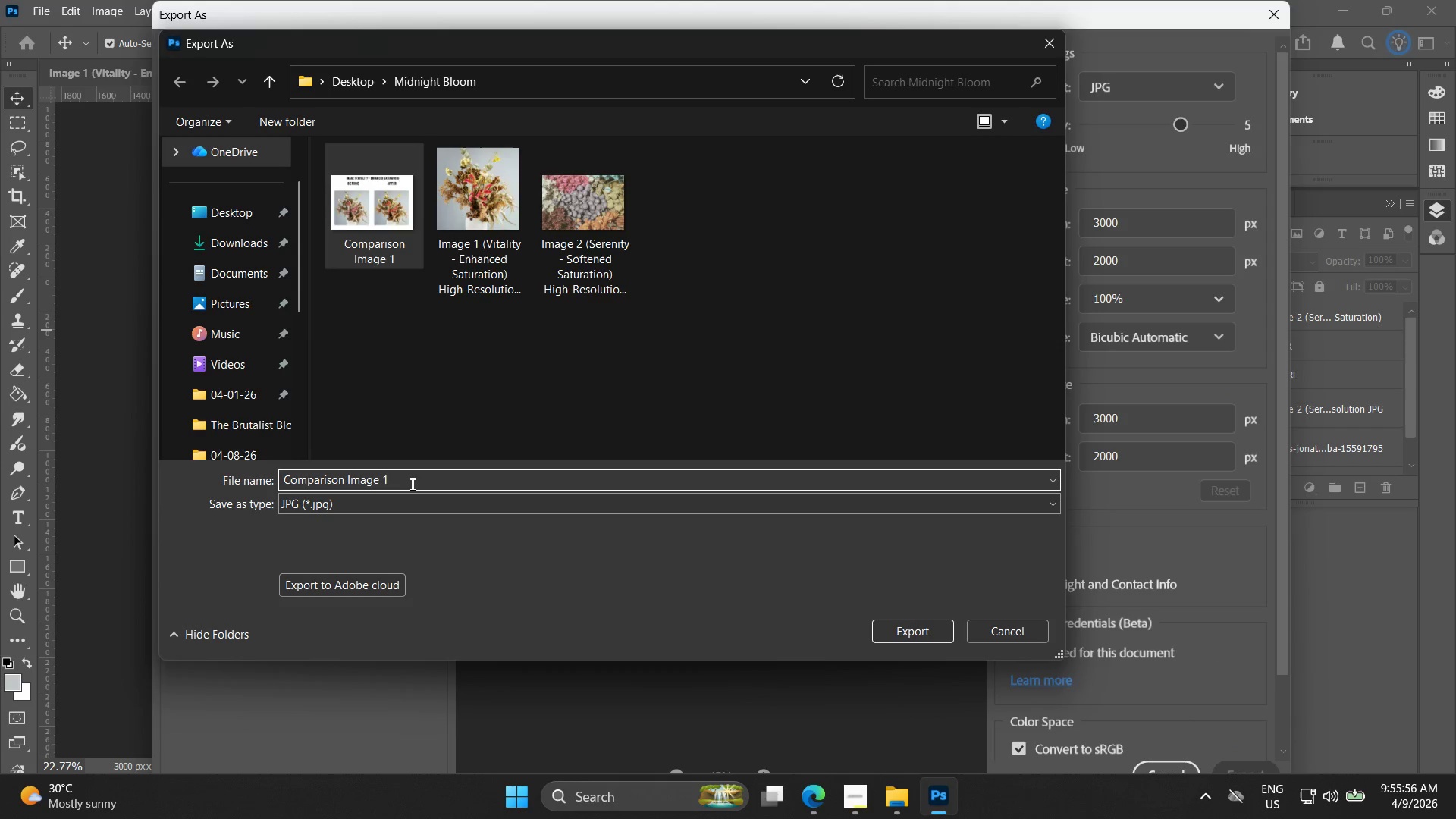 
key(Backspace)
 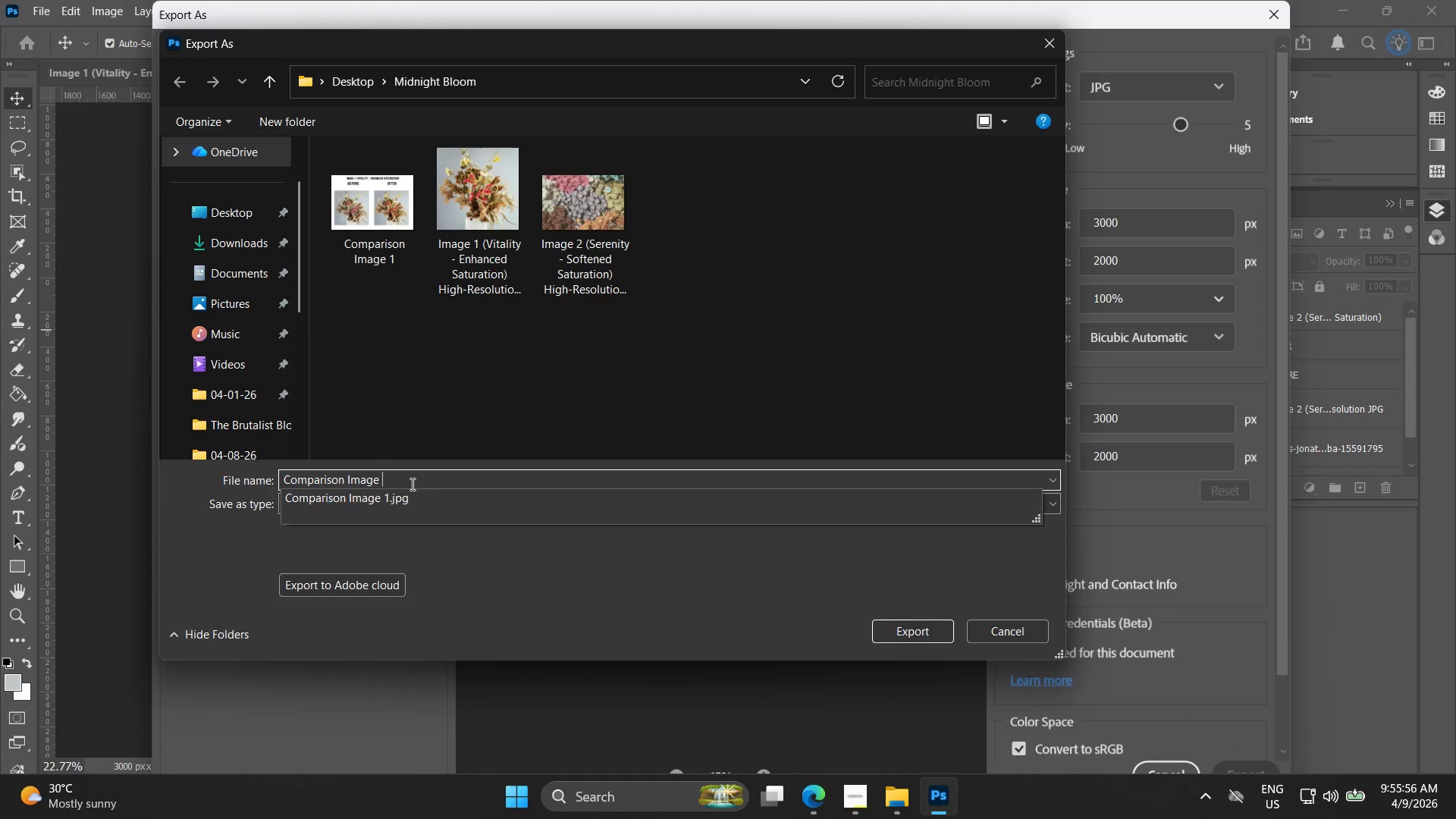 
key(2)
 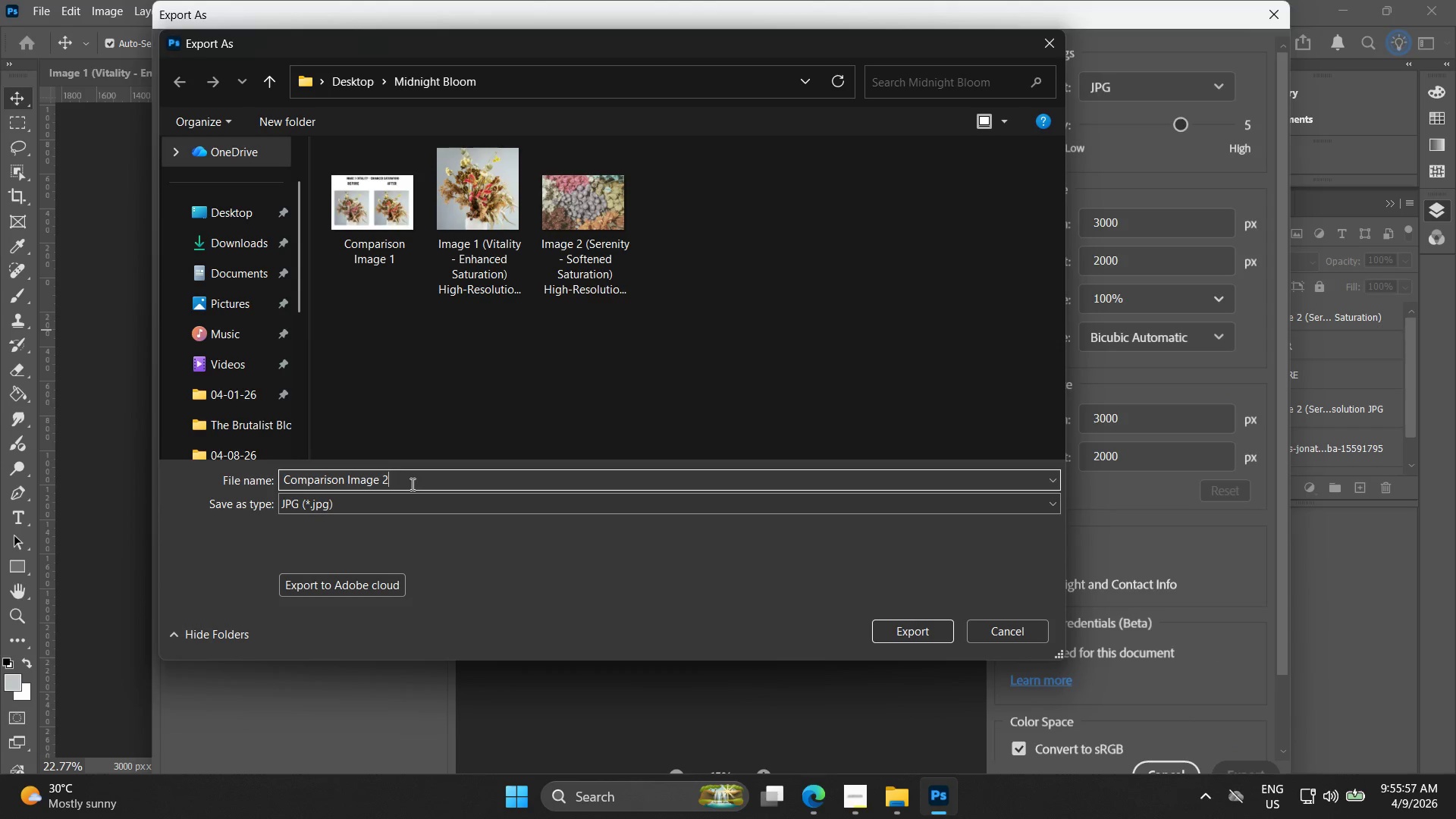 
key(Enter)
 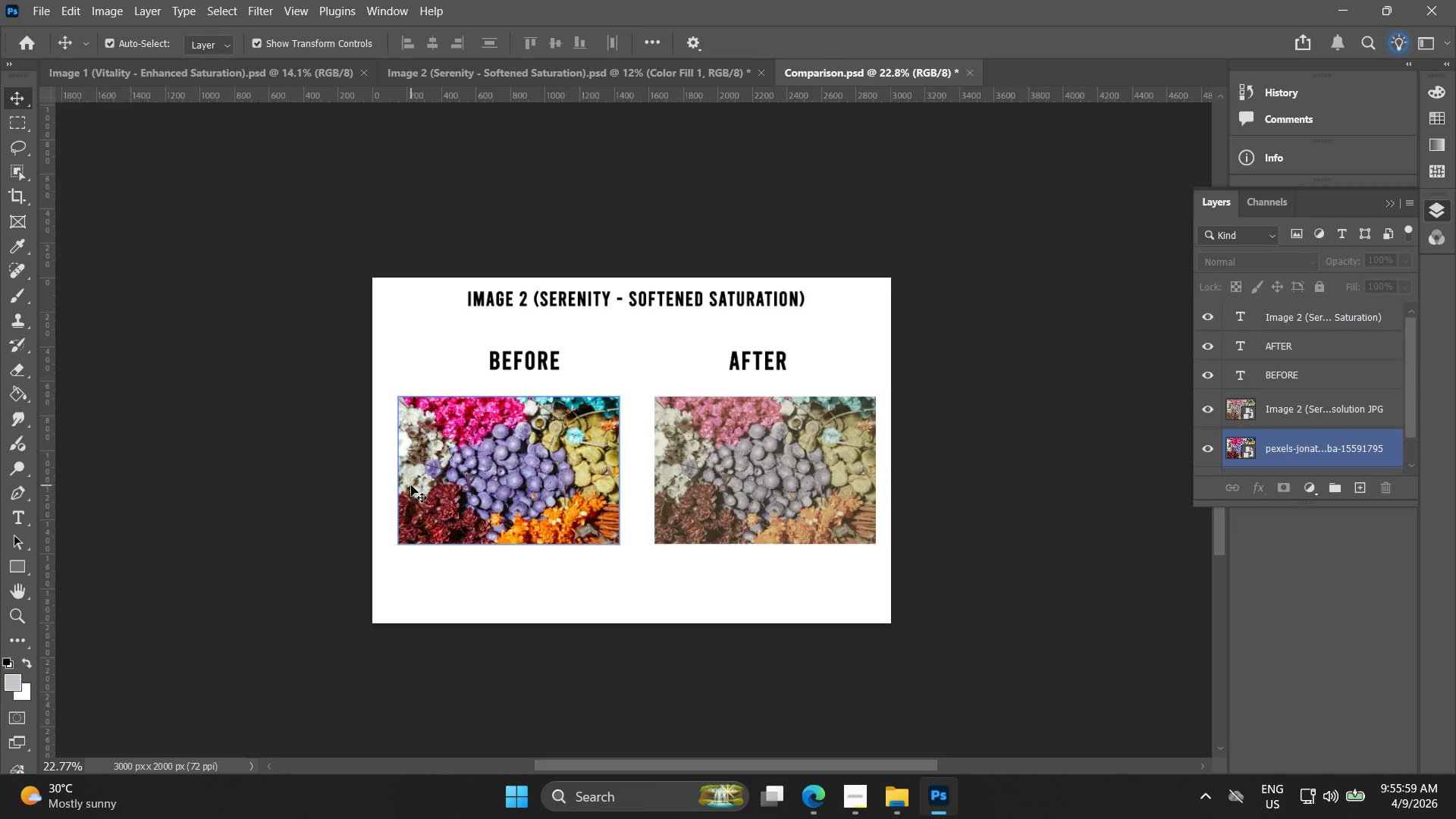 
key(Alt+AltLeft)
 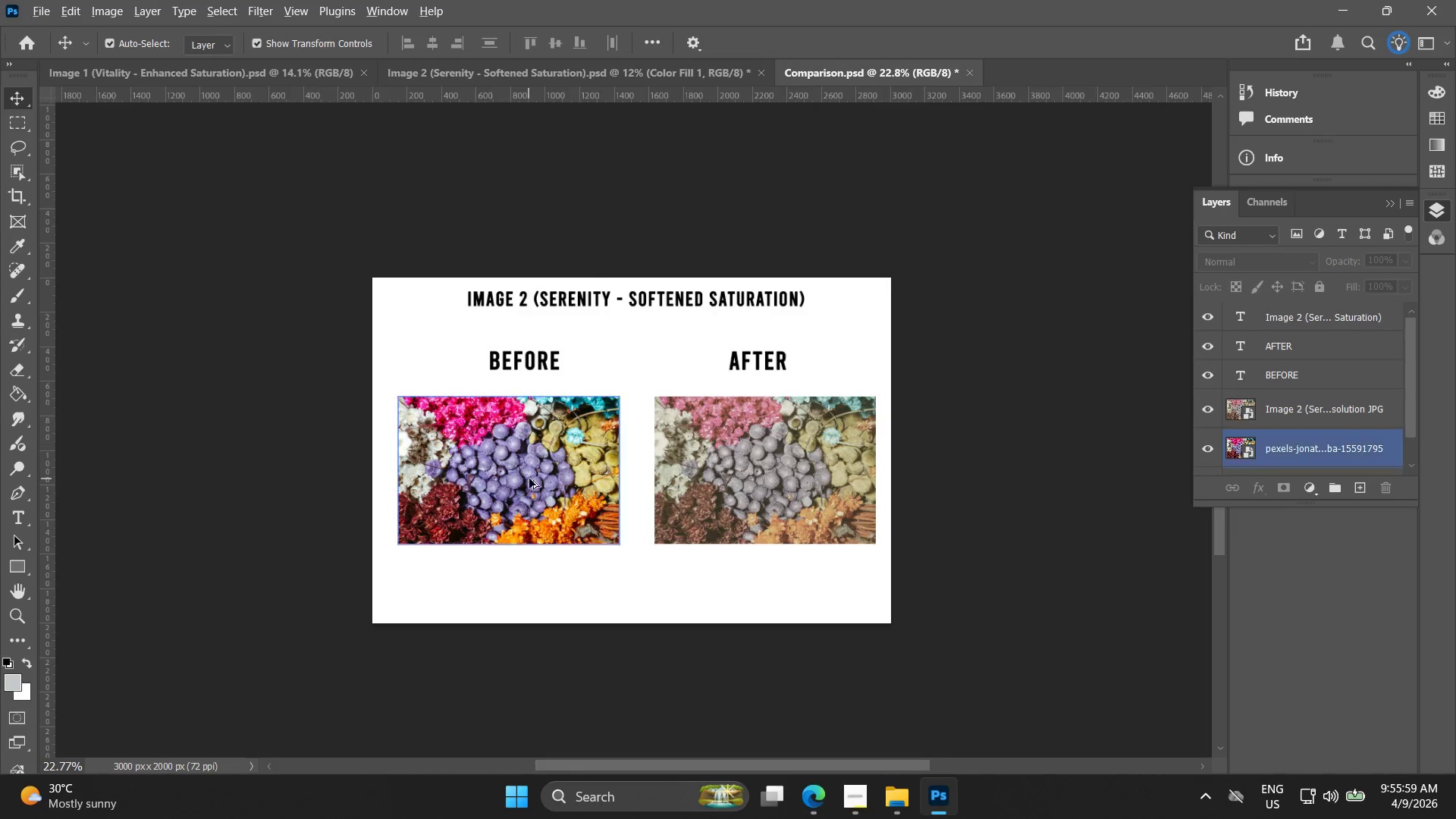 
key(Alt+AltLeft)
 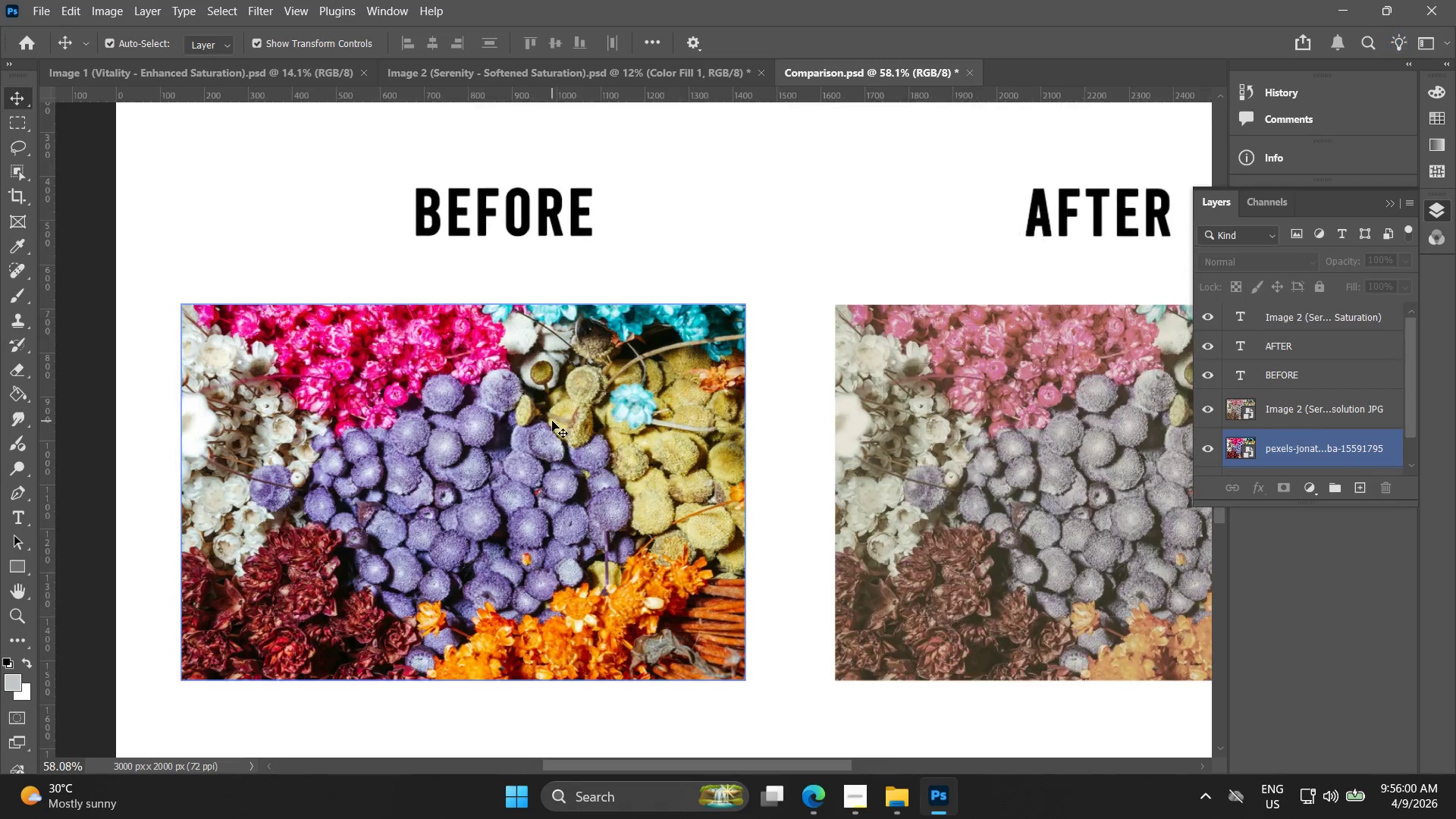 
hold_key(key=Space, duration=0.42)
 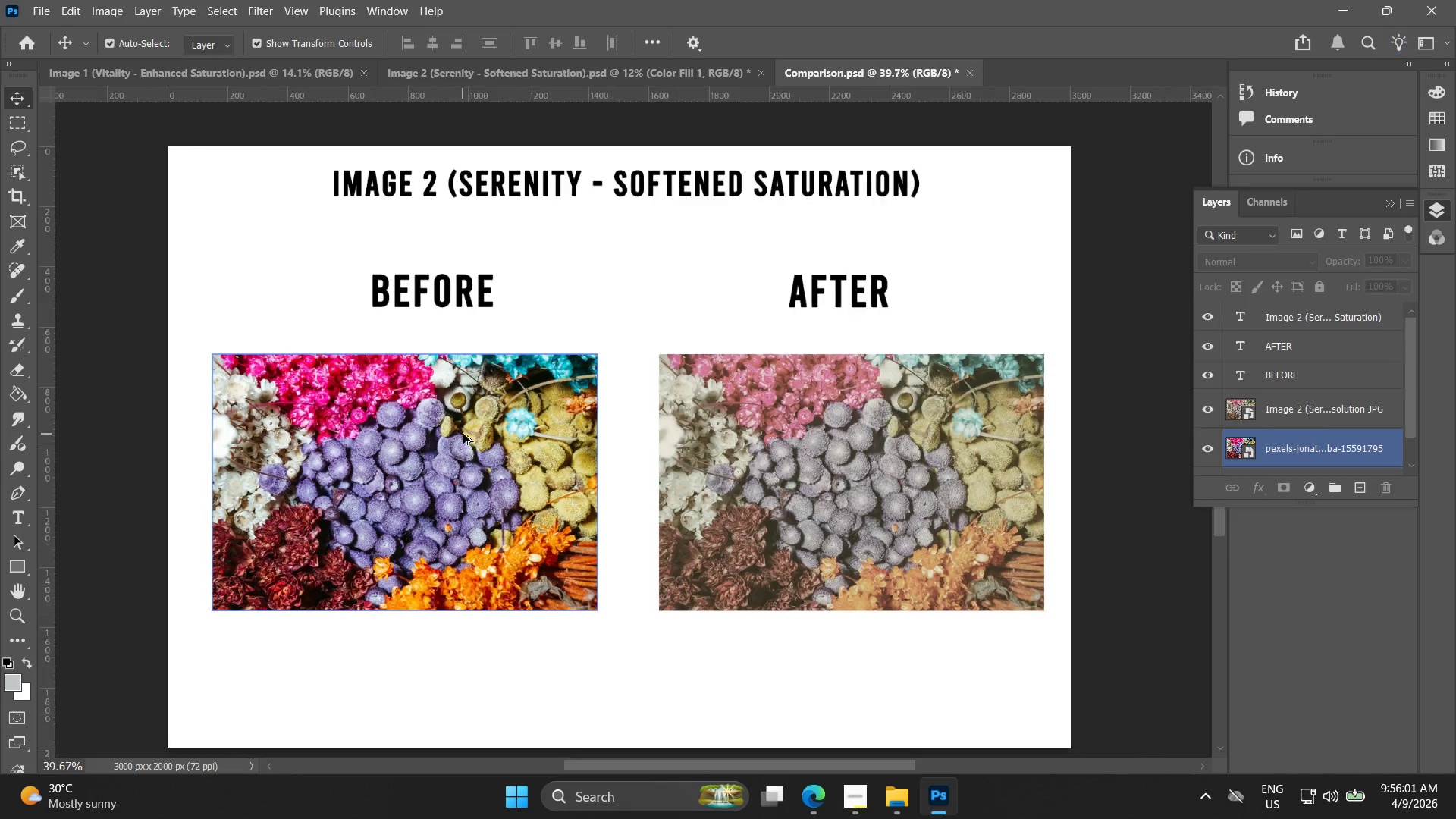 
left_click_drag(start_coordinate=[557, 411], to_coordinate=[471, 423])
 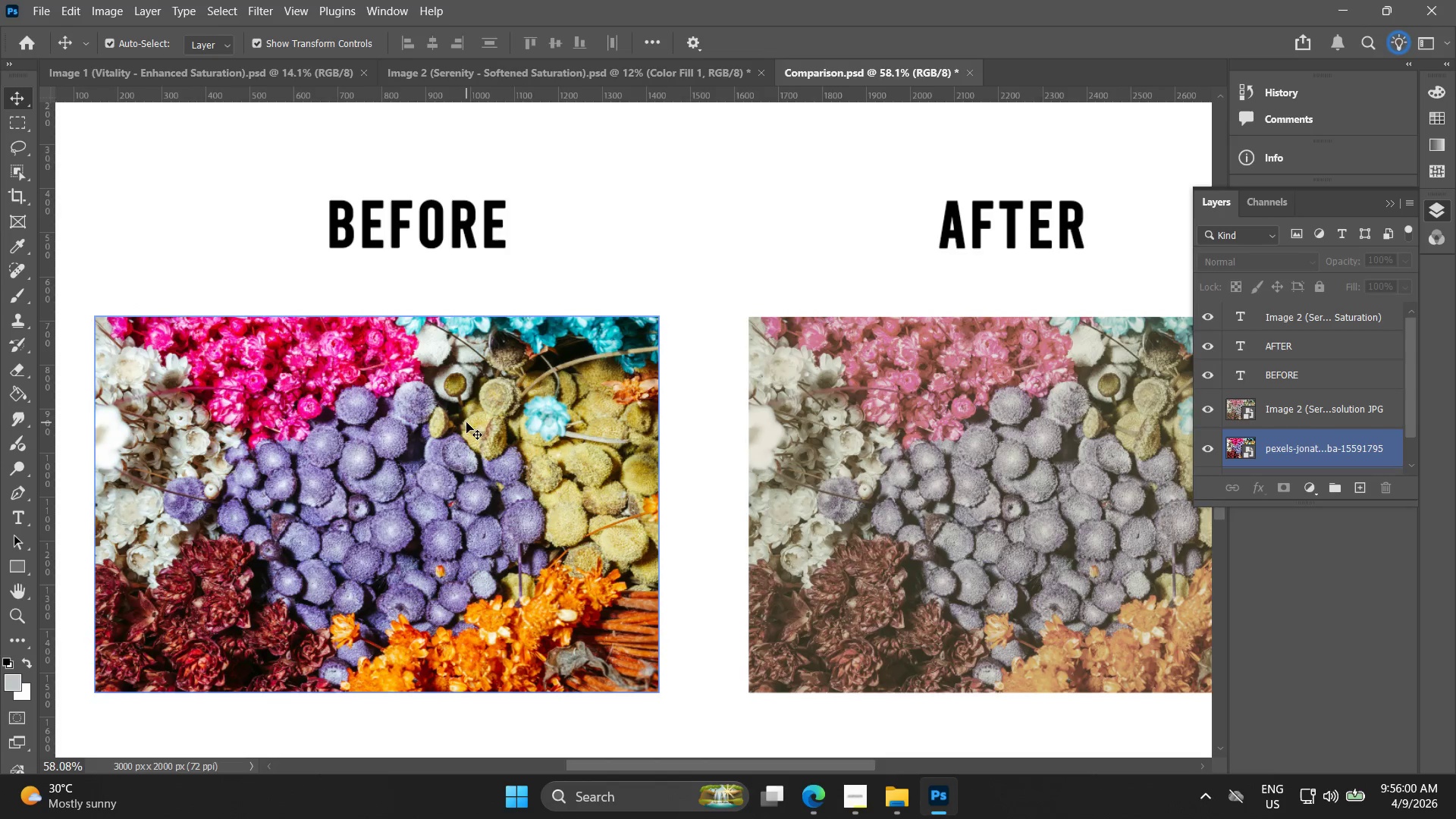 
scroll: coordinate [553, 422], scroll_direction: up, amount: 10.0
 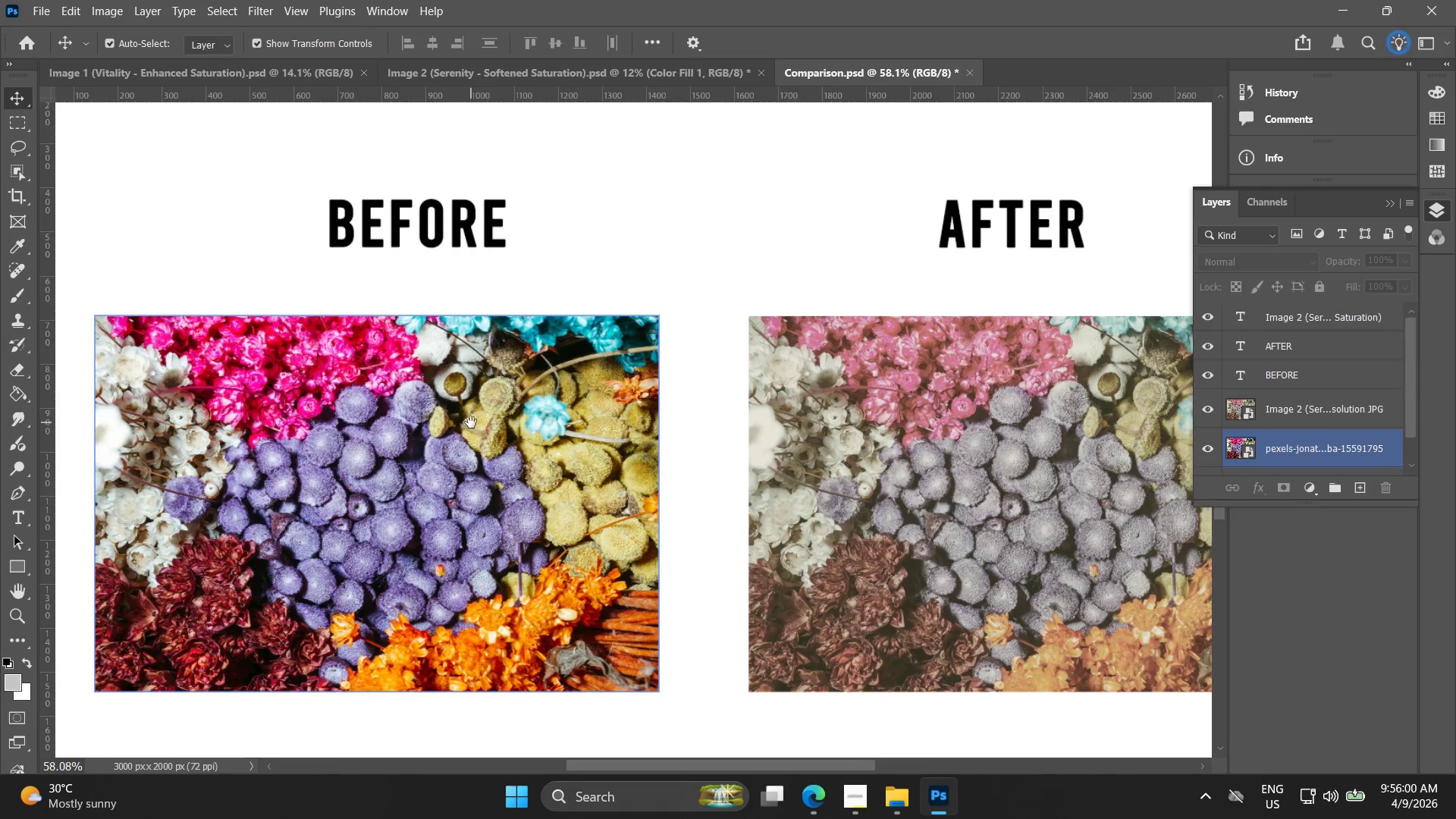 
hold_key(key=AltLeft, duration=0.52)
 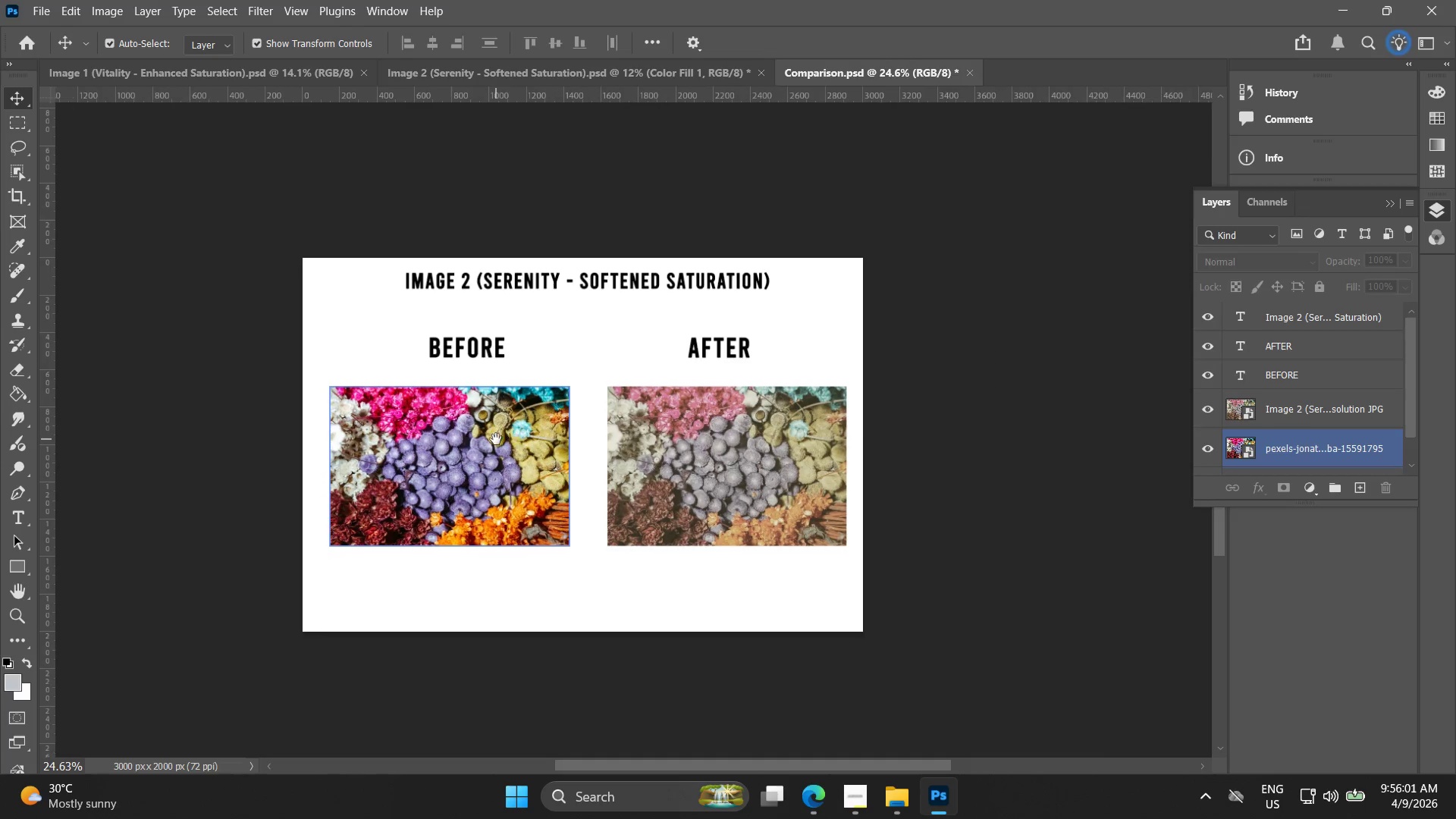 
hold_key(key=Space, duration=0.55)
 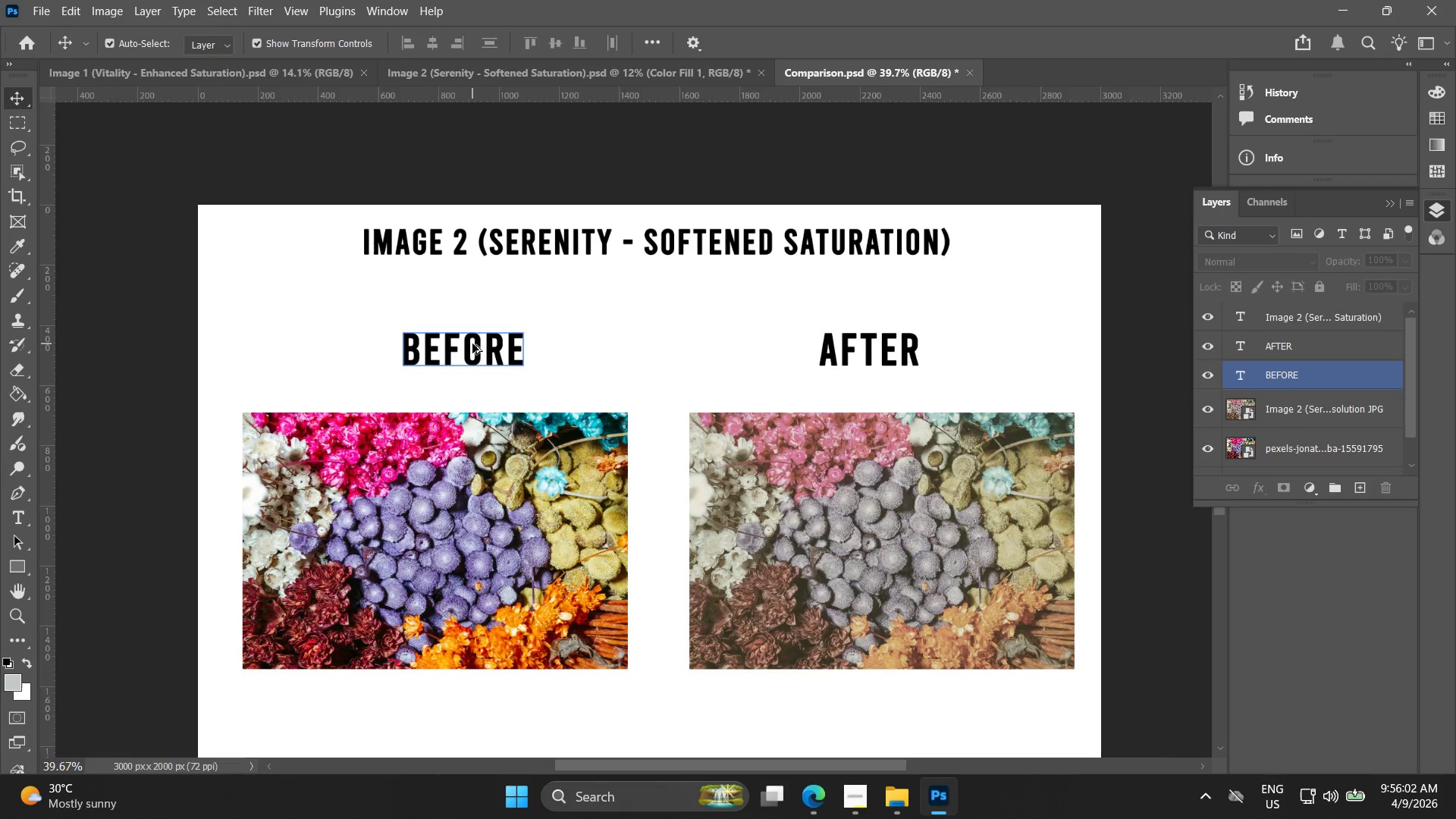 
left_click_drag(start_coordinate=[474, 441], to_coordinate=[496, 439])
 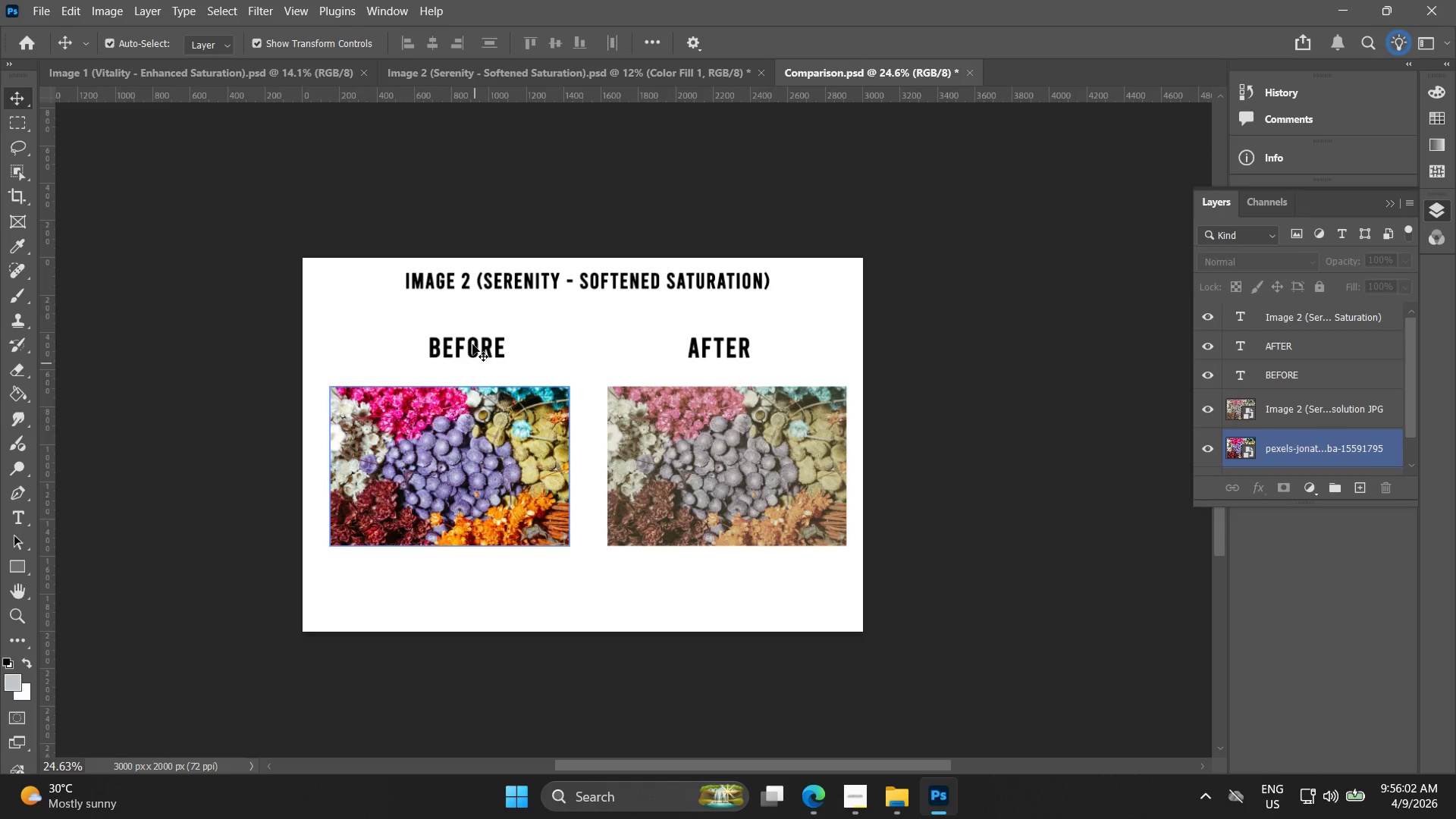 
scroll: coordinate [465, 448], scroll_direction: down, amount: 9.0
 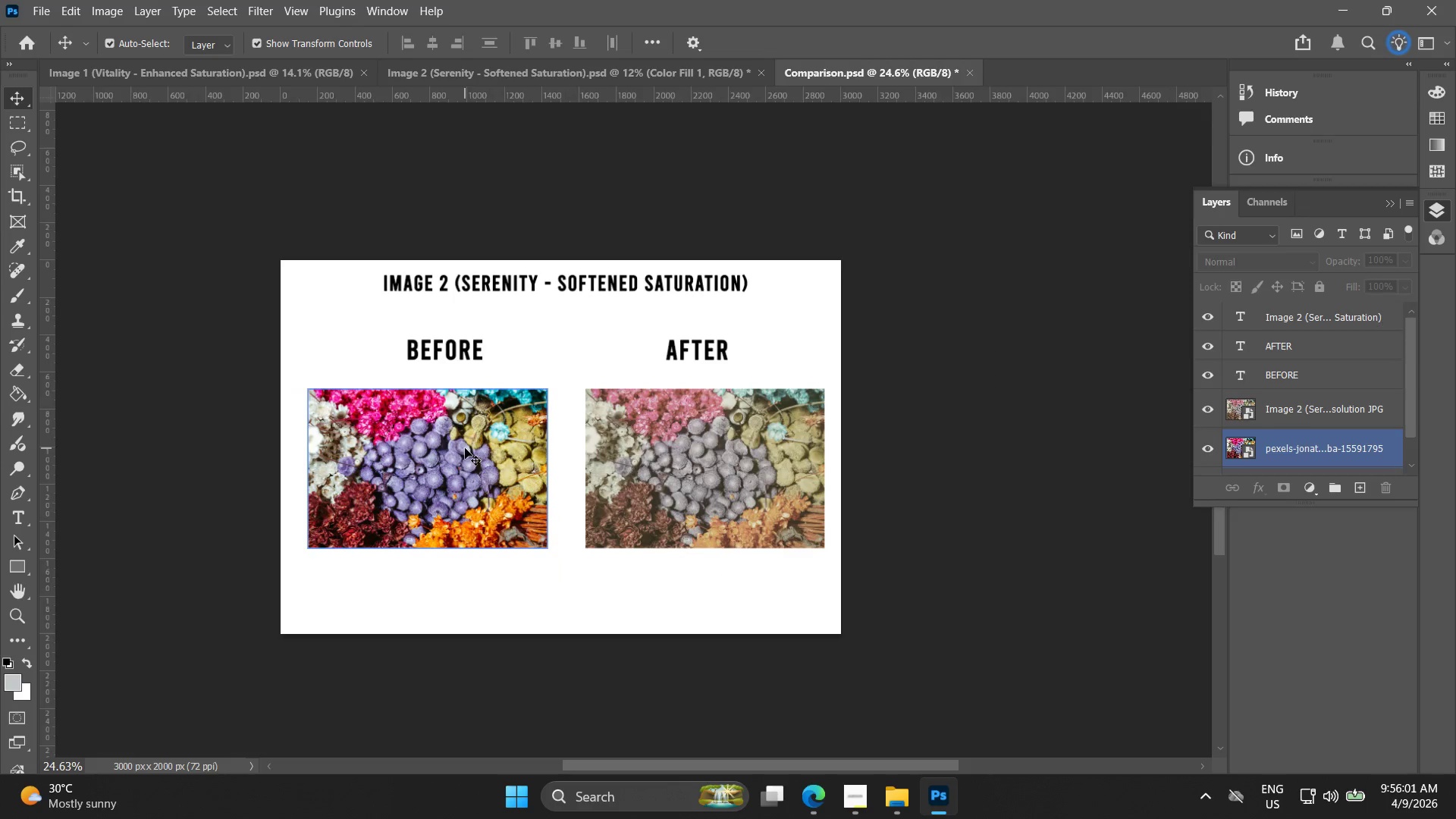 
hold_key(key=AltLeft, duration=0.67)
 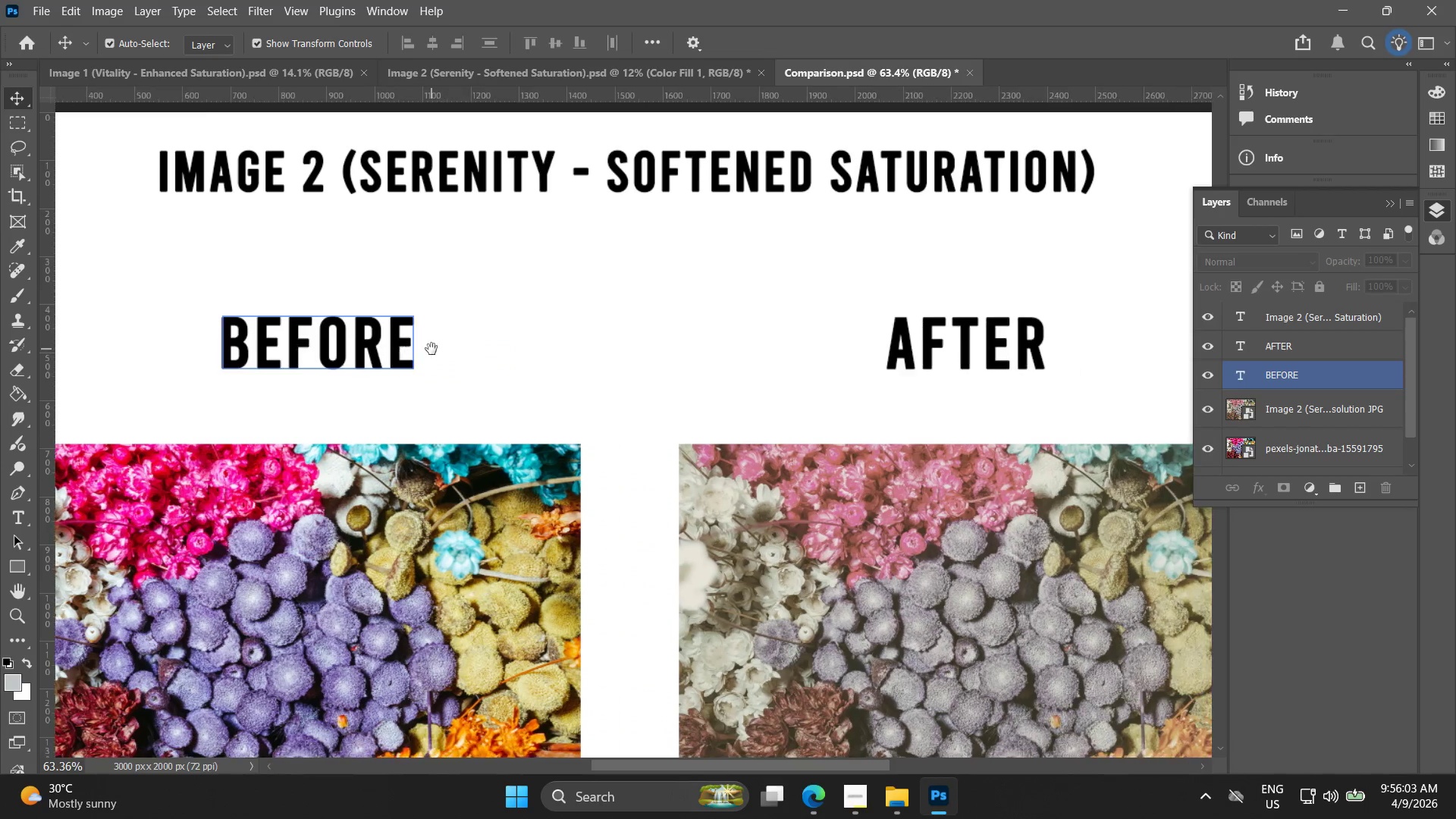 
hold_key(key=Space, duration=0.45)
 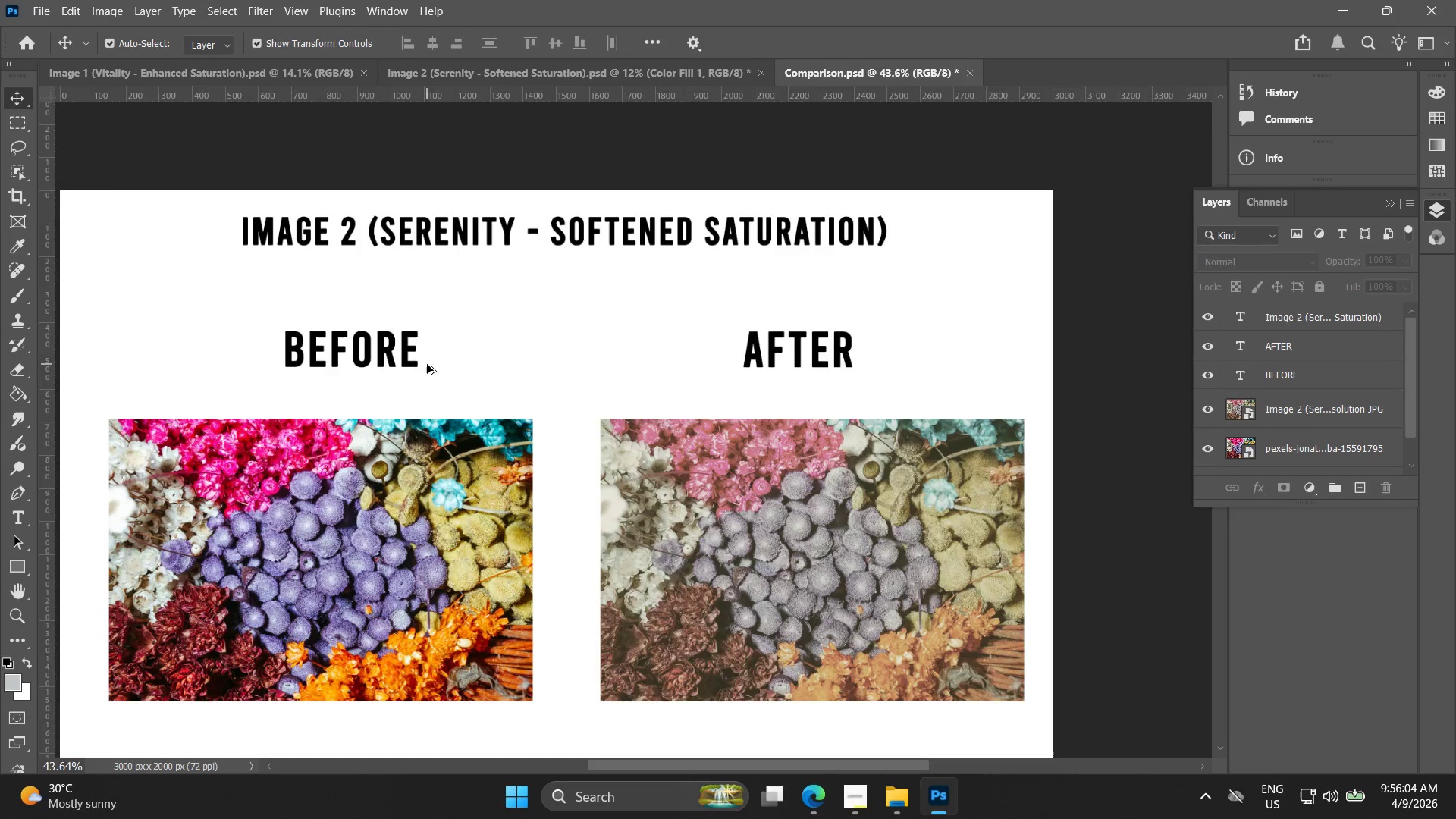 
left_click_drag(start_coordinate=[572, 359], to_coordinate=[431, 349])
 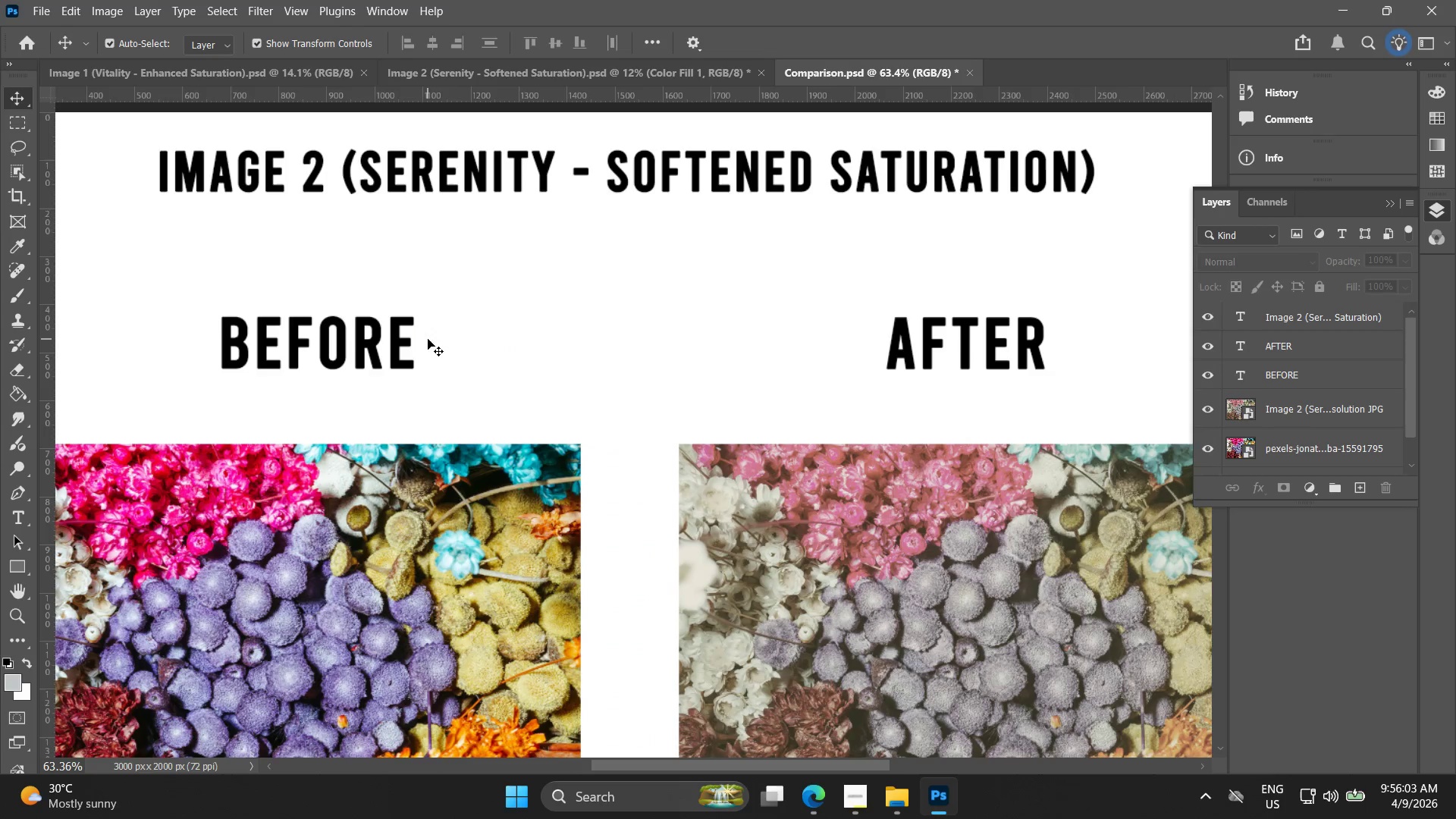 
scroll: coordinate [472, 344], scroll_direction: up, amount: 10.0
 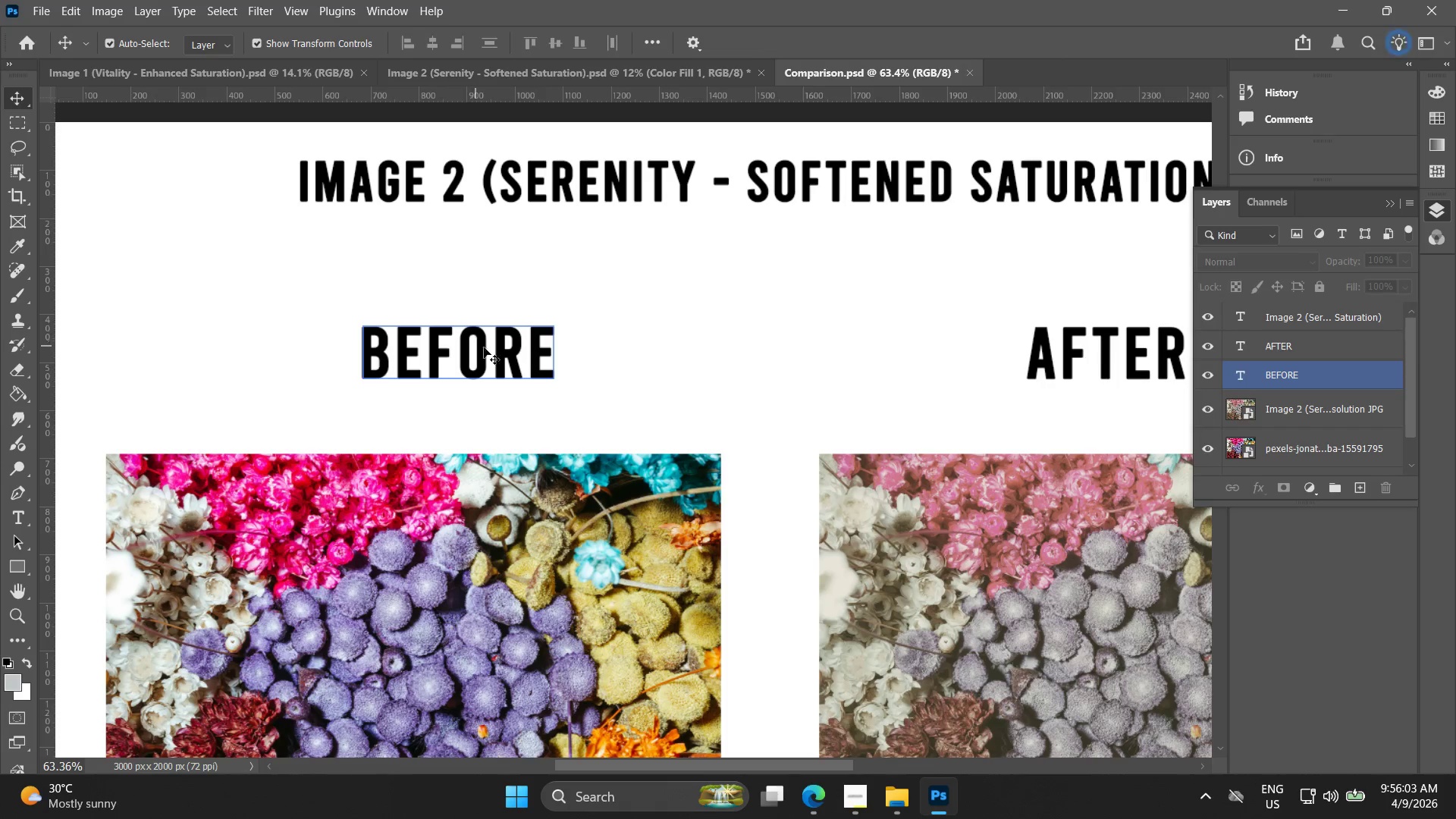 
hold_key(key=AltLeft, duration=0.56)
 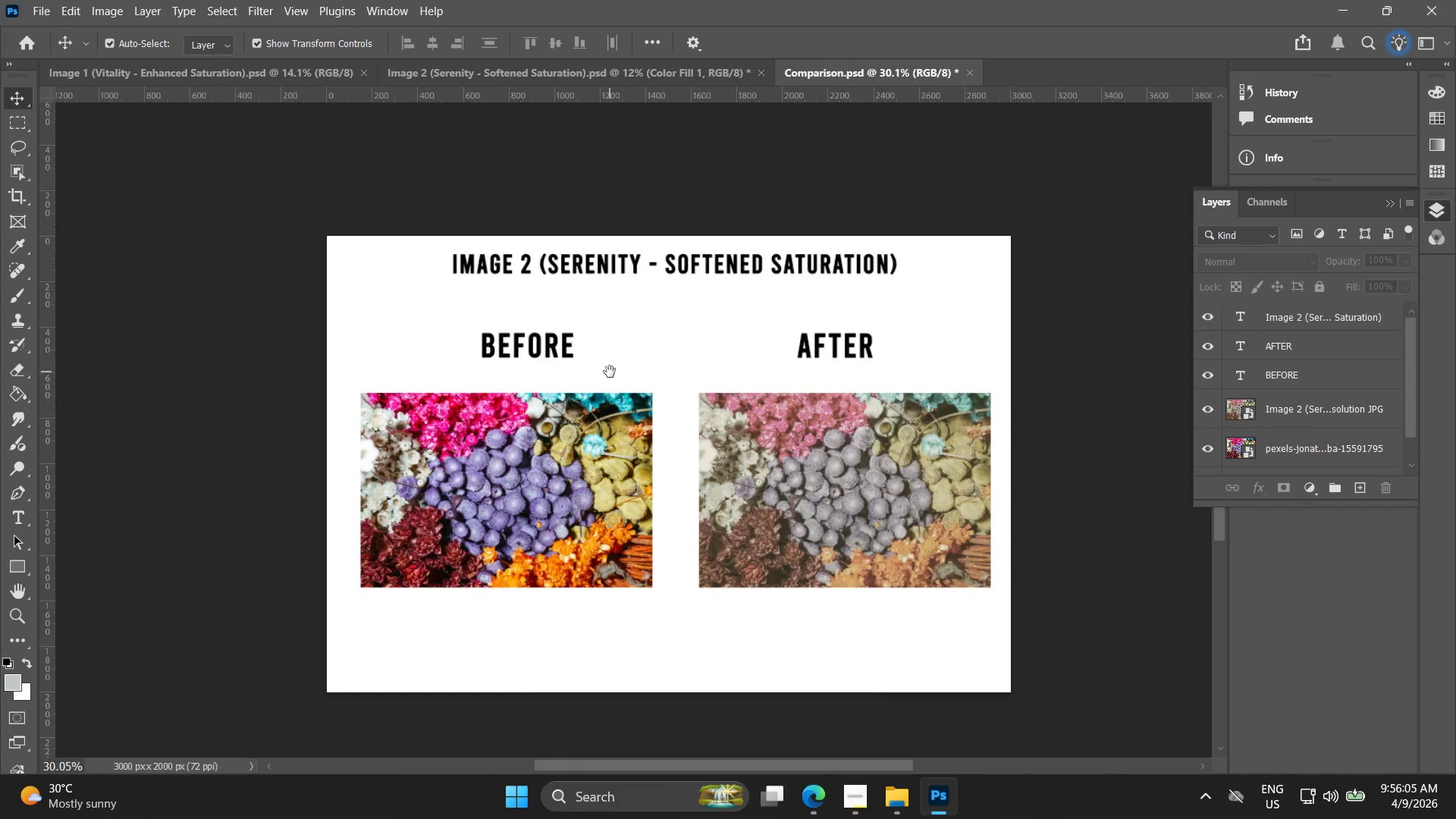 
hold_key(key=Space, duration=0.44)
 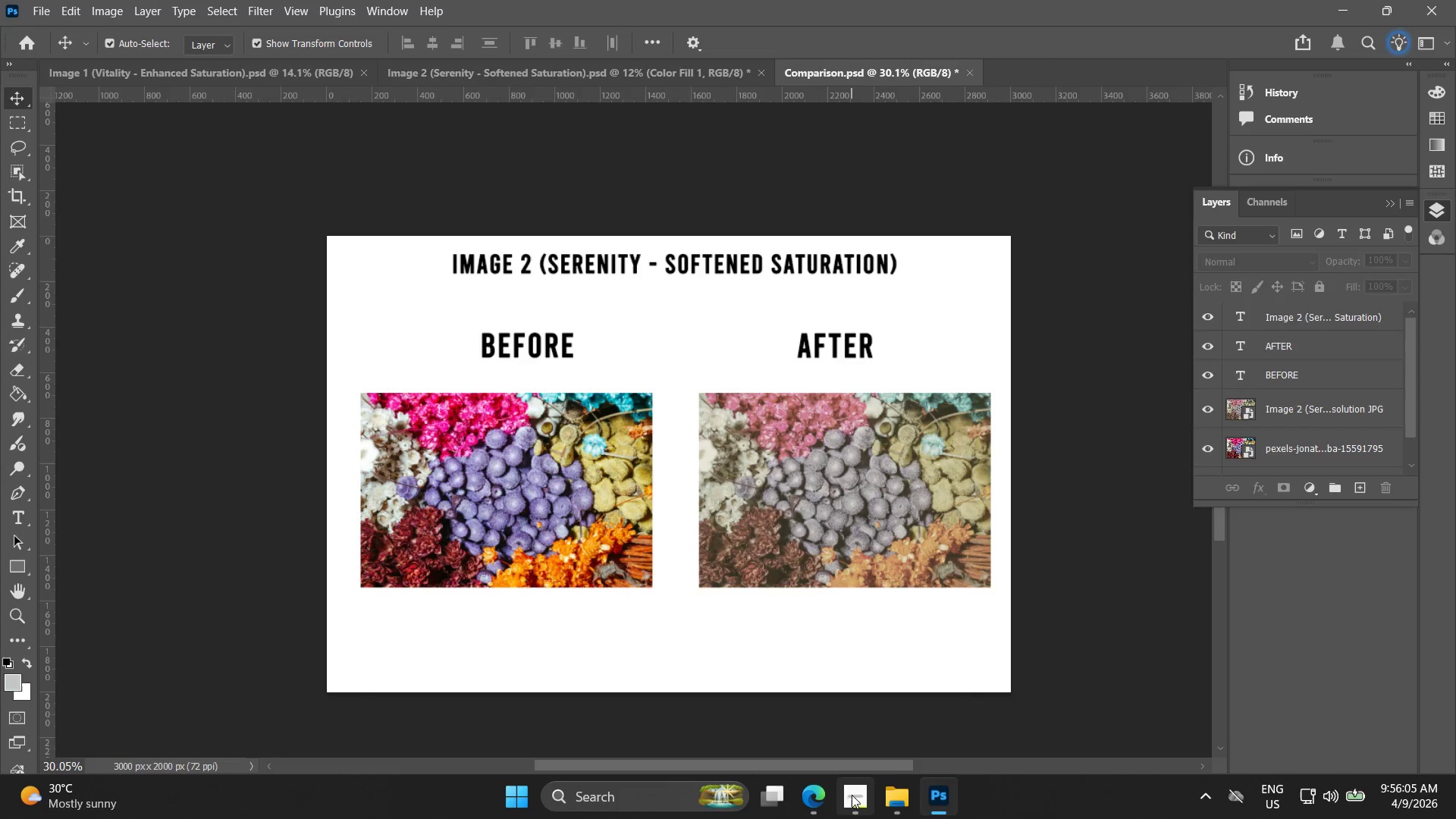 
left_click_drag(start_coordinate=[457, 384], to_coordinate=[610, 372])
 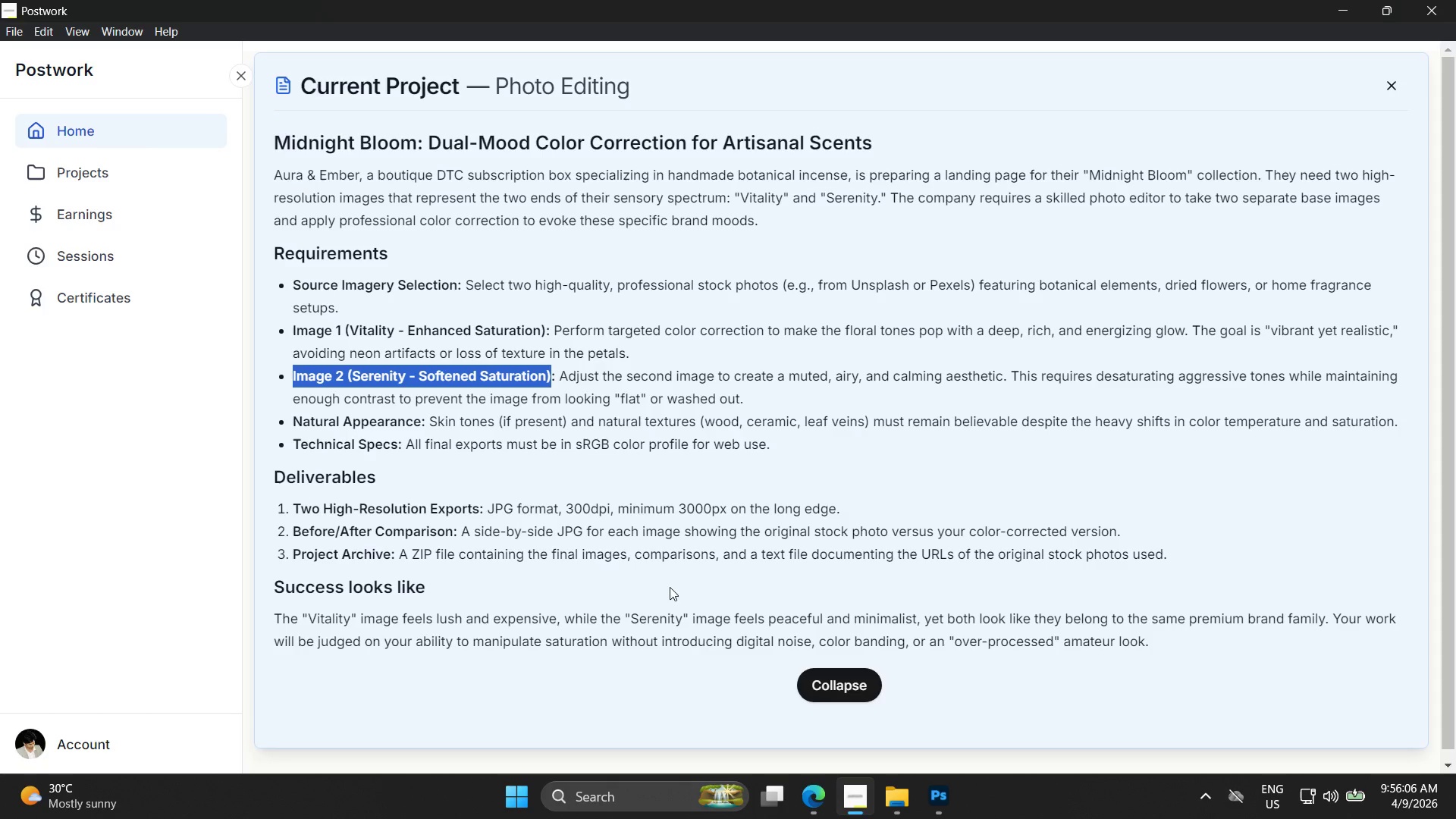 
scroll: coordinate [427, 377], scroll_direction: down, amount: 8.0